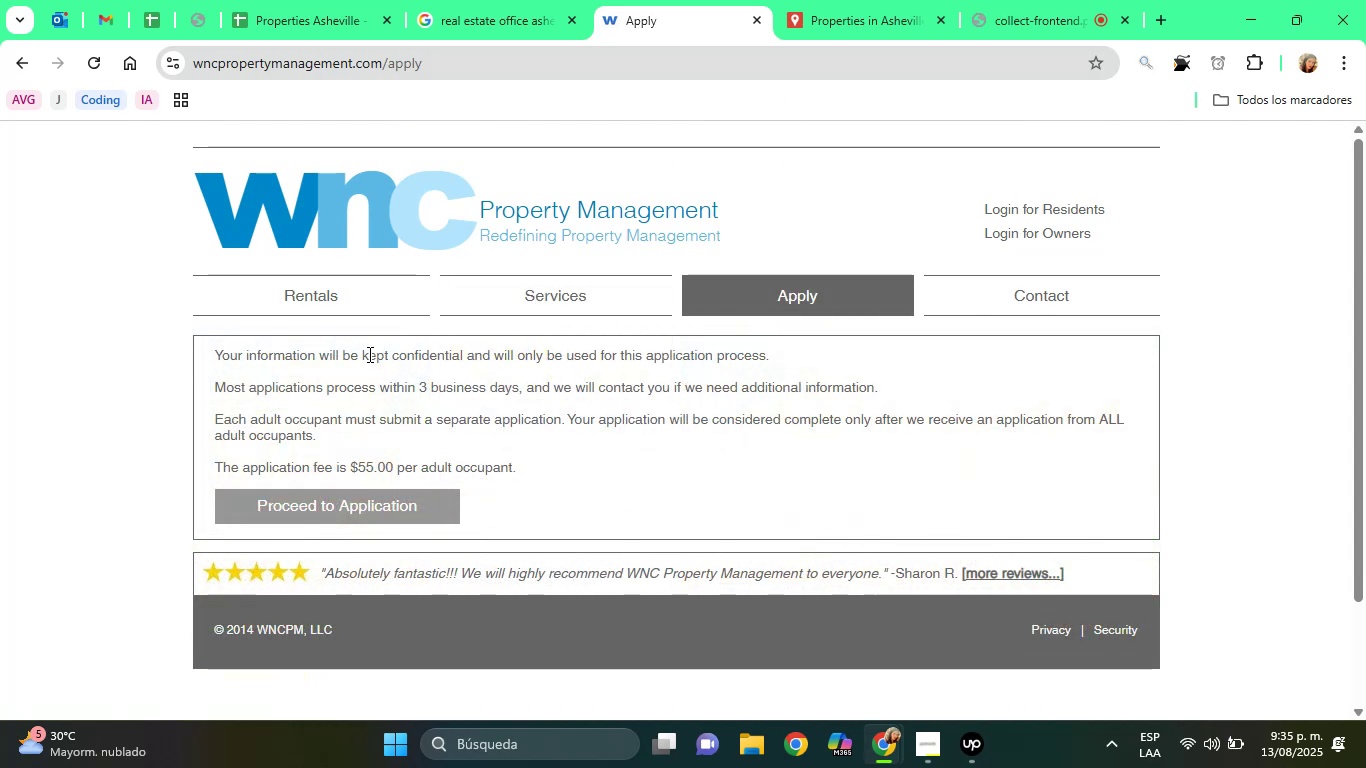 
wait(8.65)
 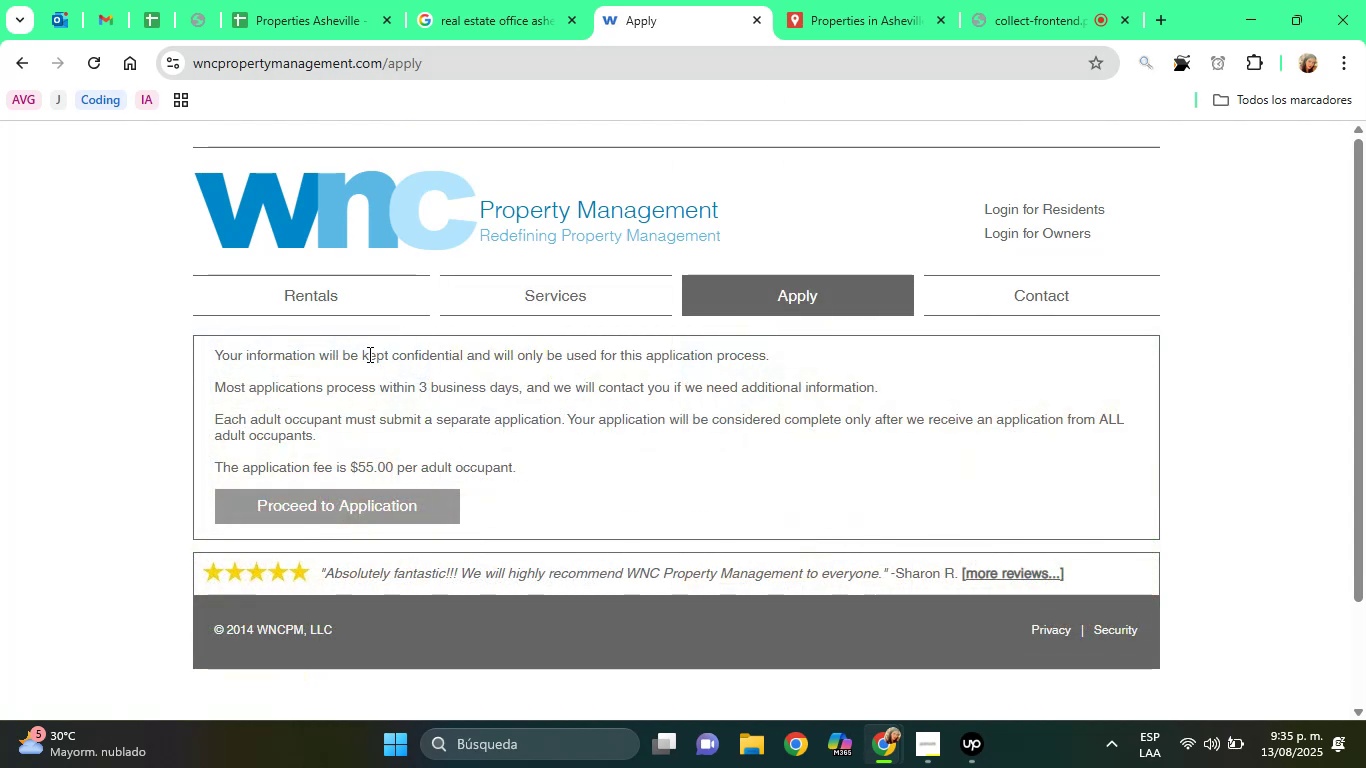 
left_click([754, 19])
 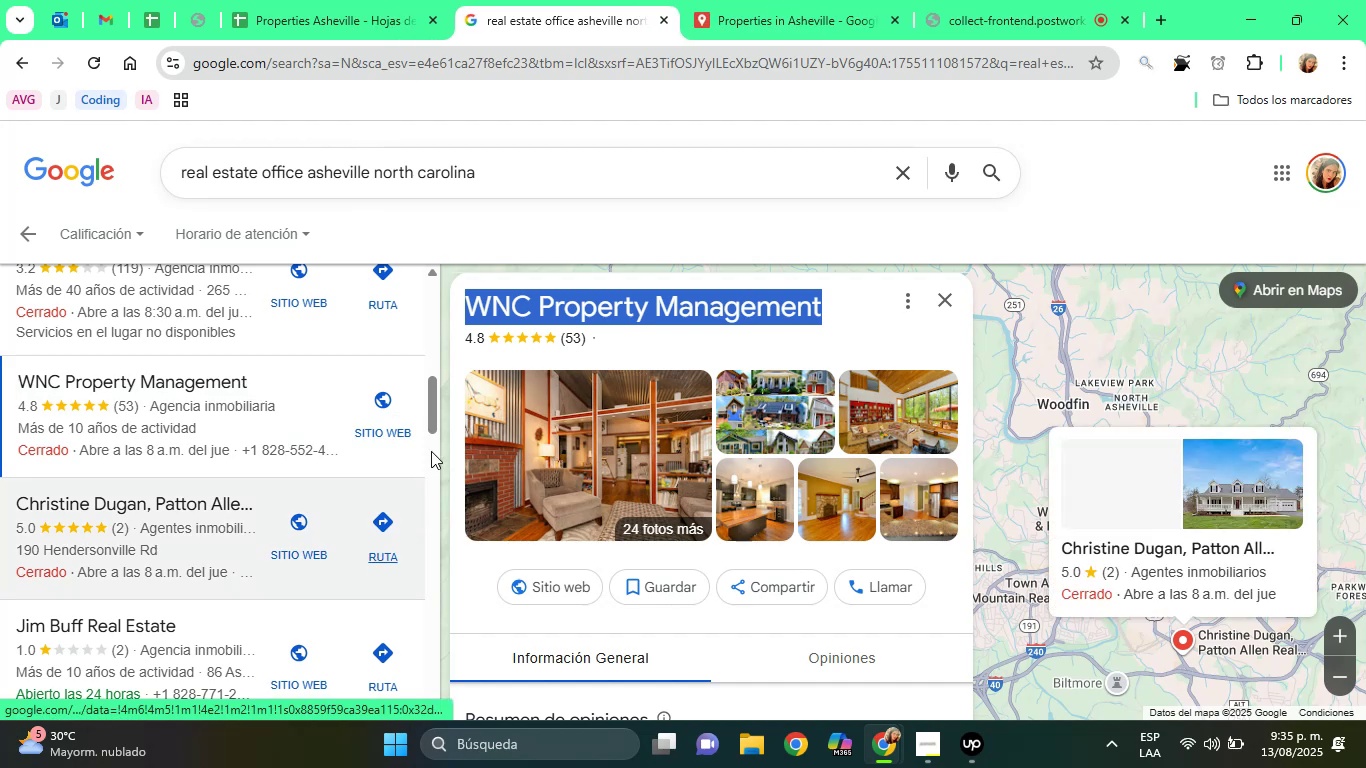 
left_click_drag(start_coordinate=[430, 401], to_coordinate=[430, 417])
 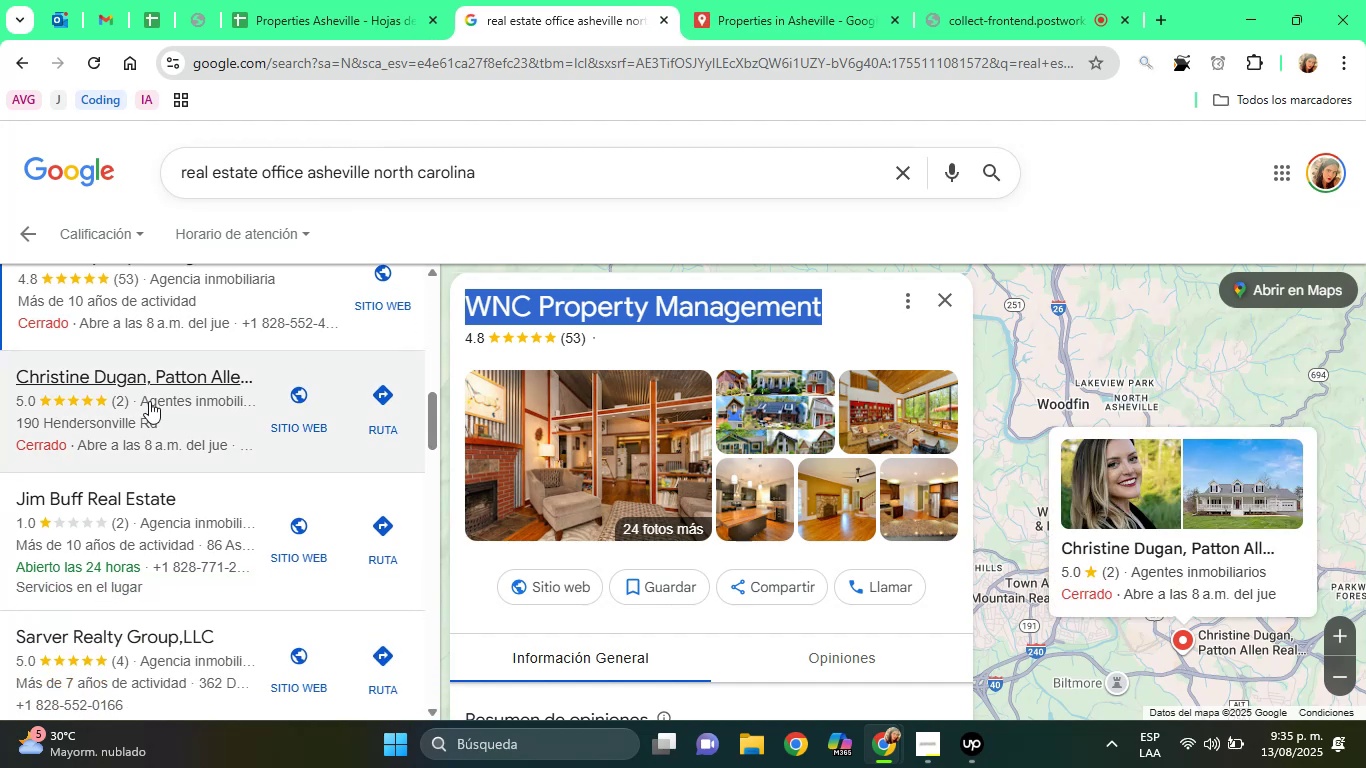 
left_click([149, 401])
 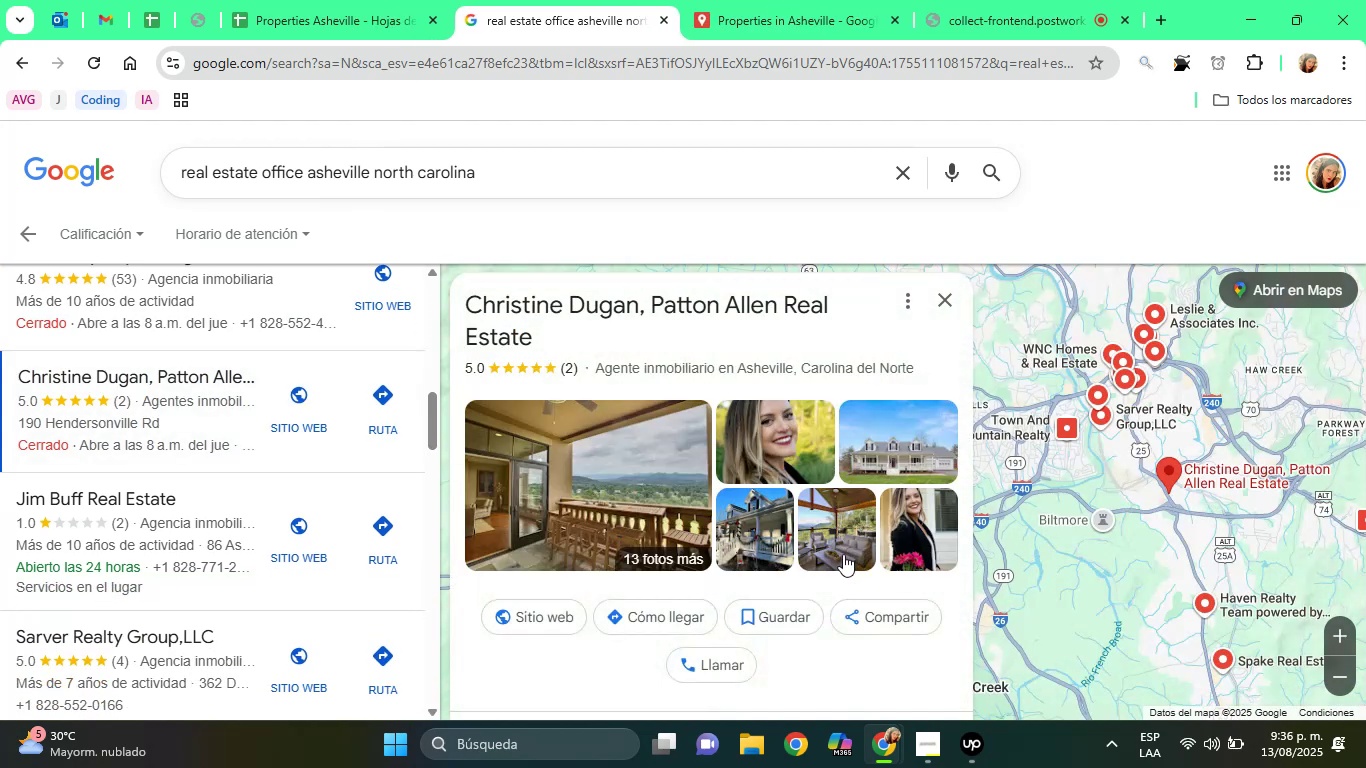 
left_click([542, 657])
 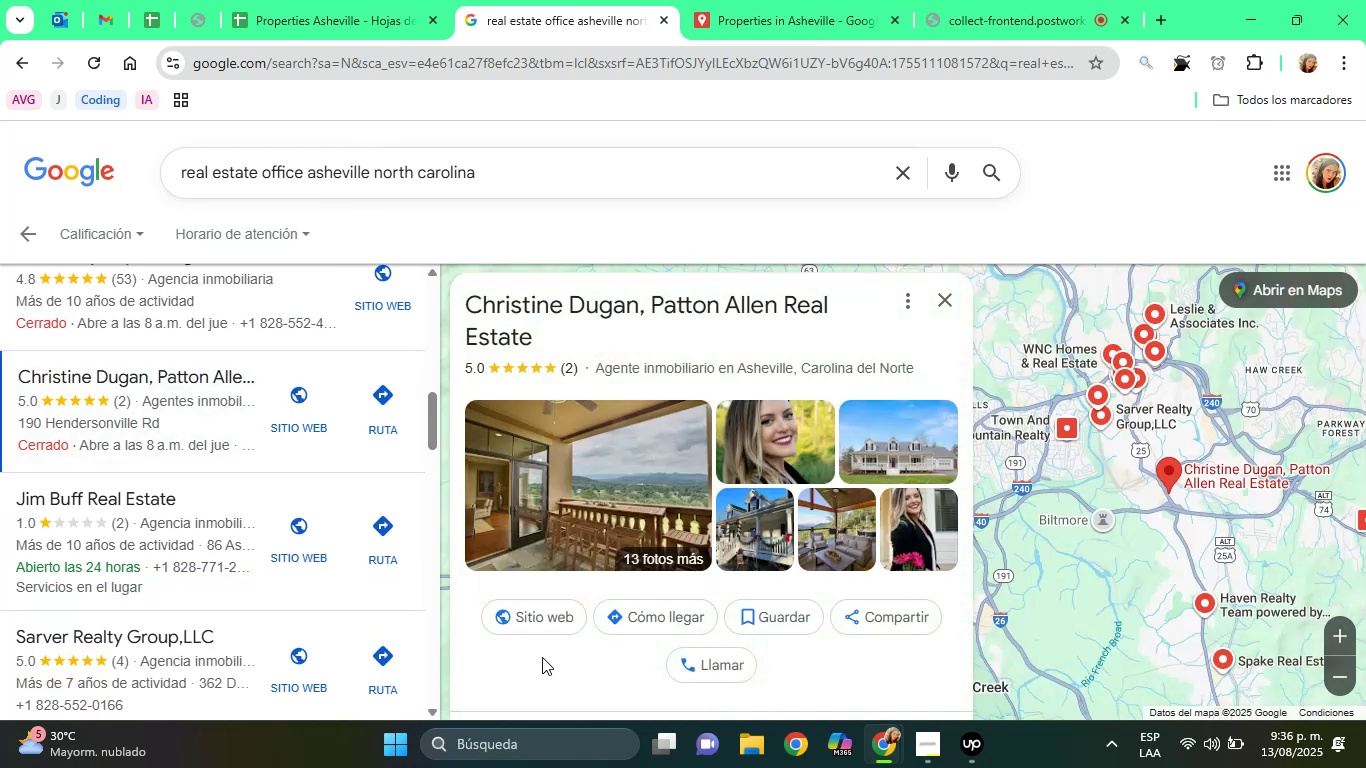 
hold_key(key=ArrowDown, duration=0.8)
 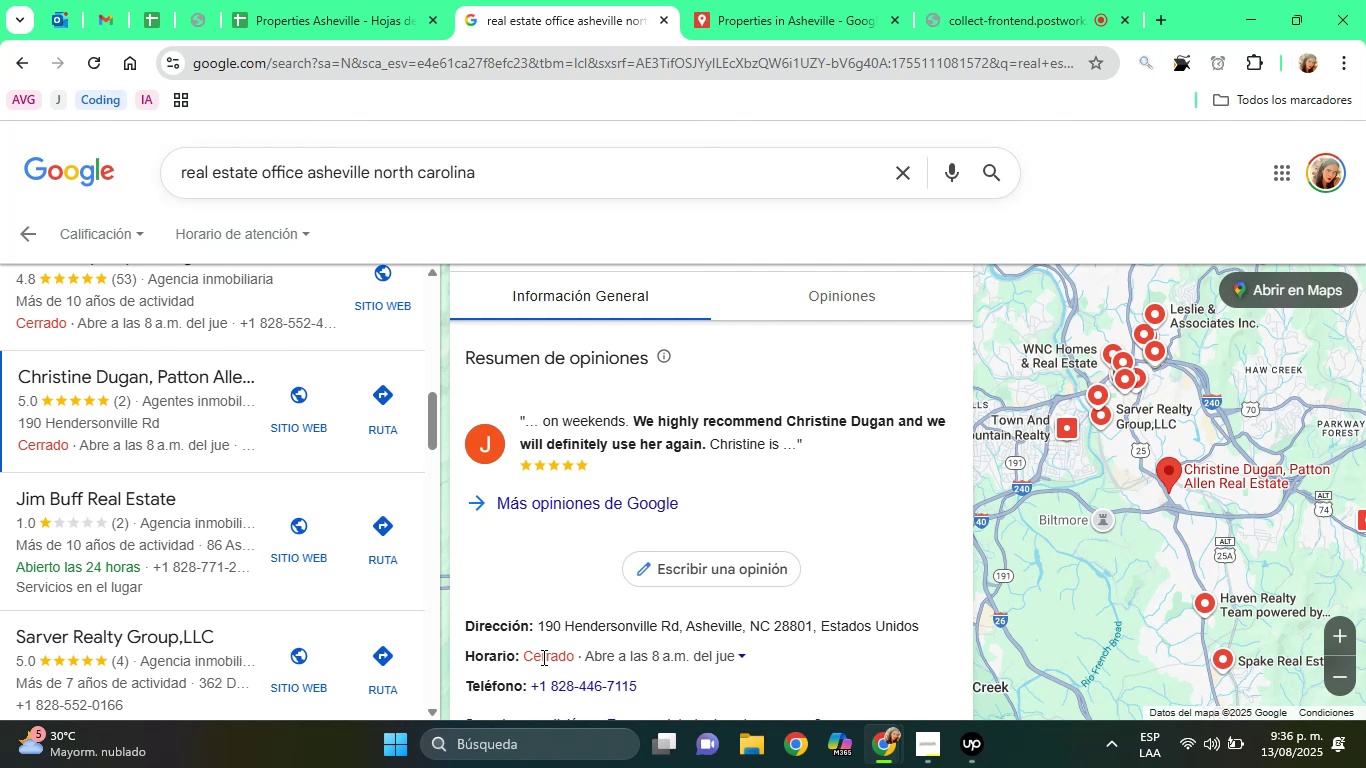 
key(ArrowDown)
 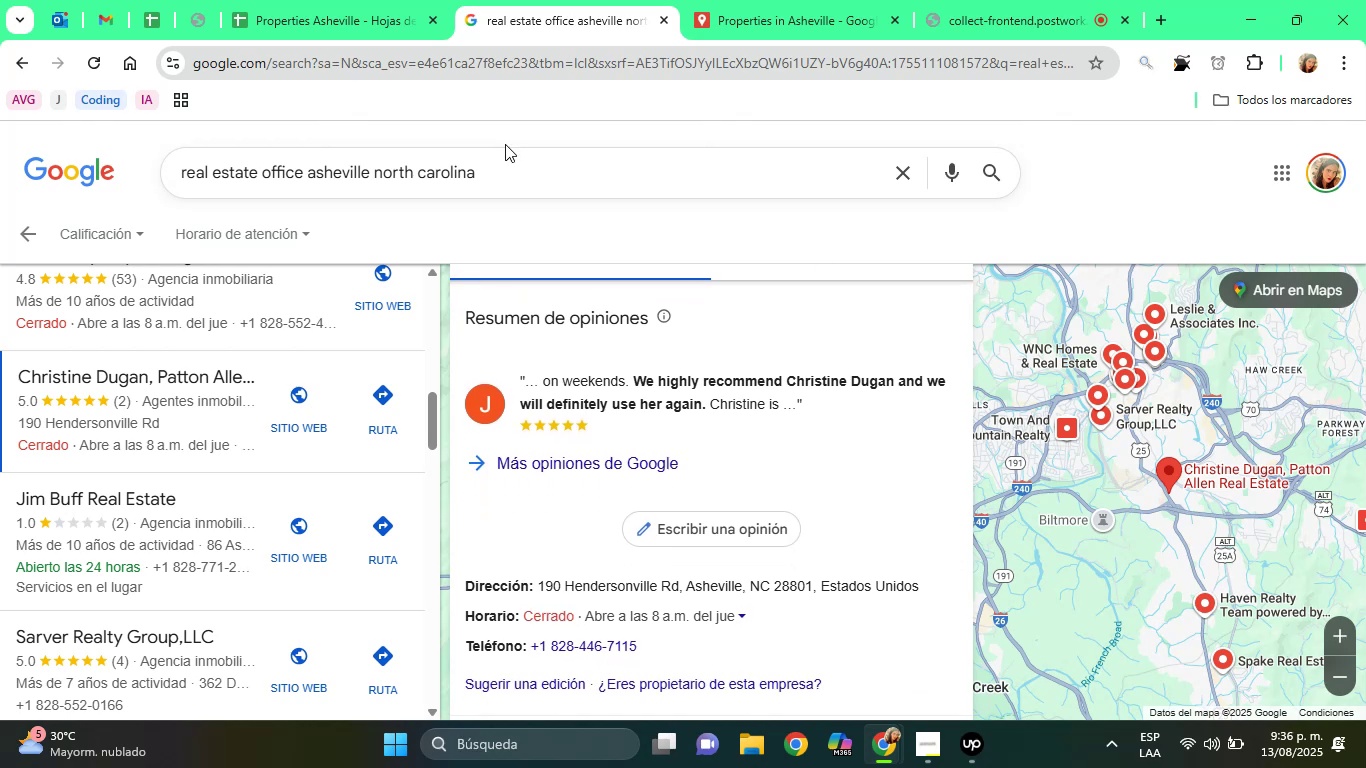 
left_click([322, 0])
 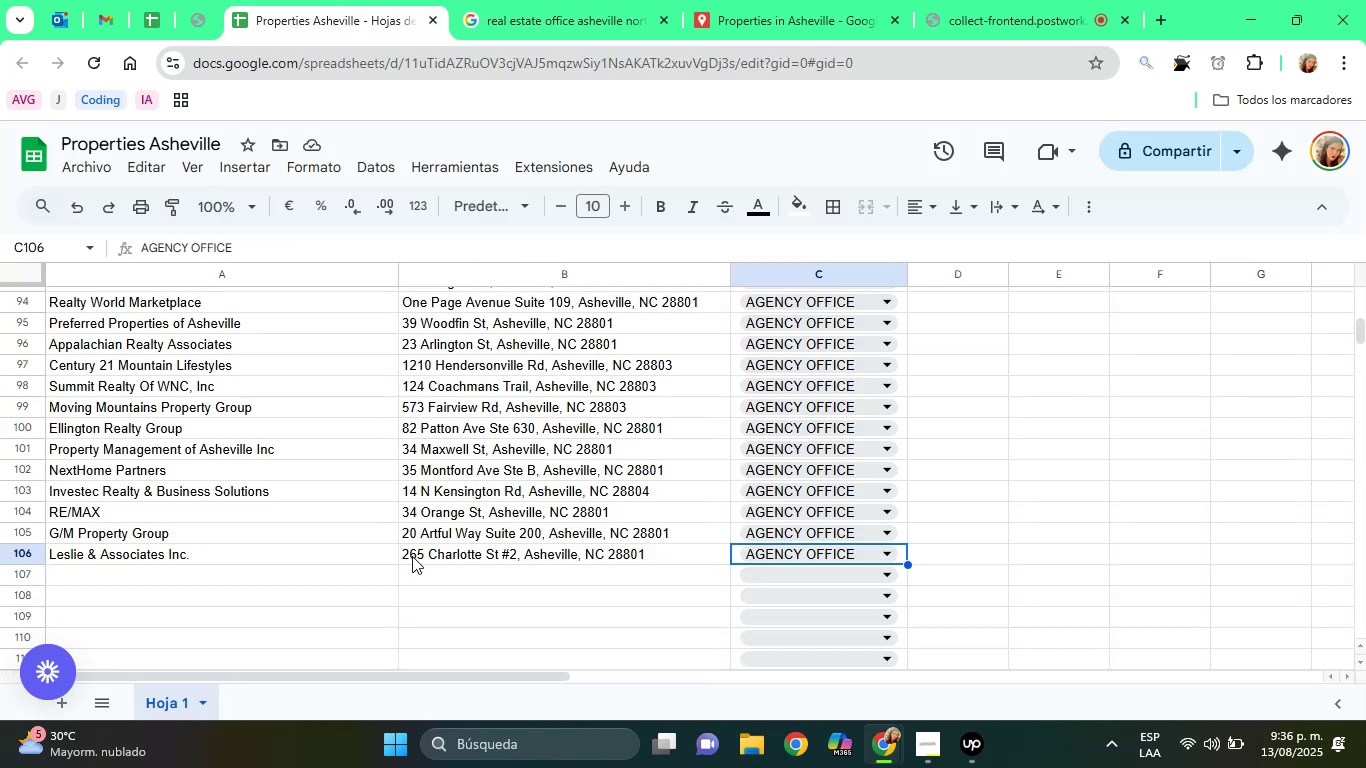 
left_click([407, 560])
 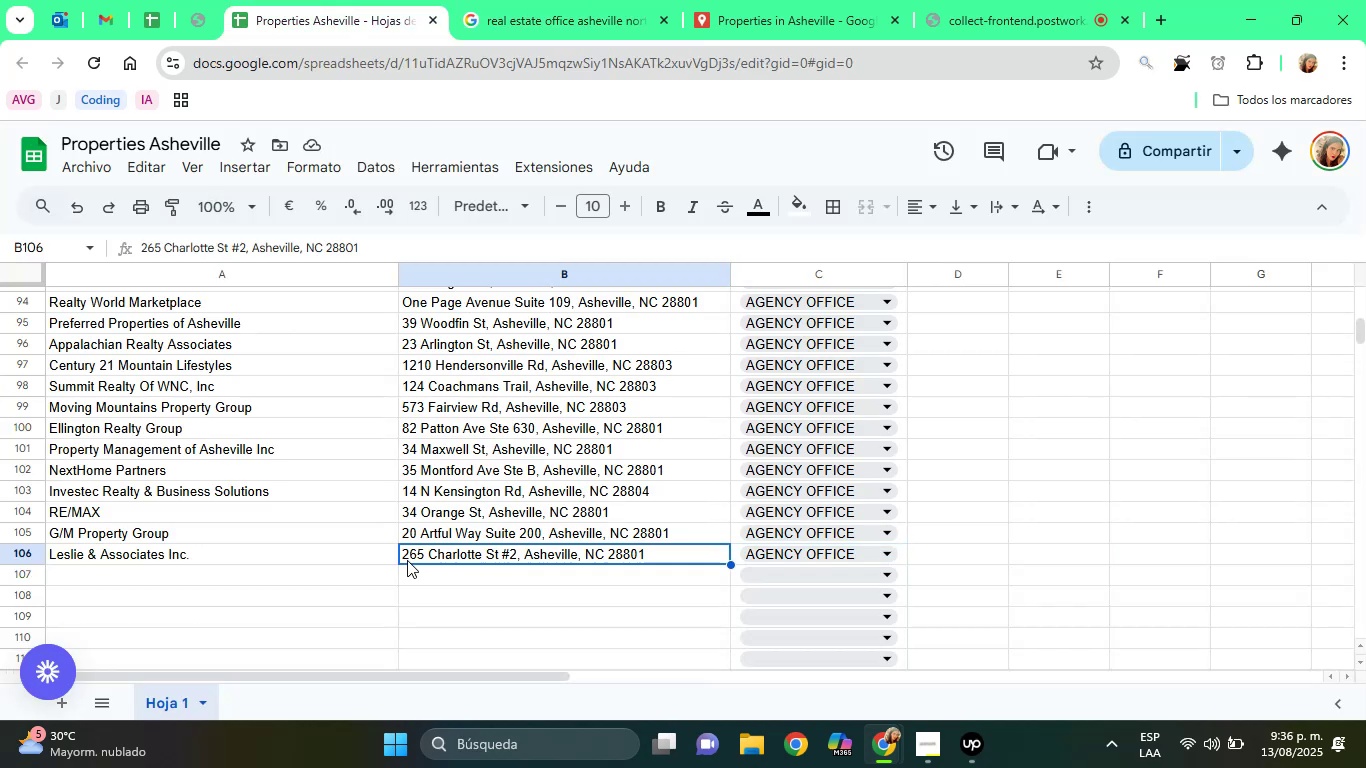 
key(ArrowUp)
 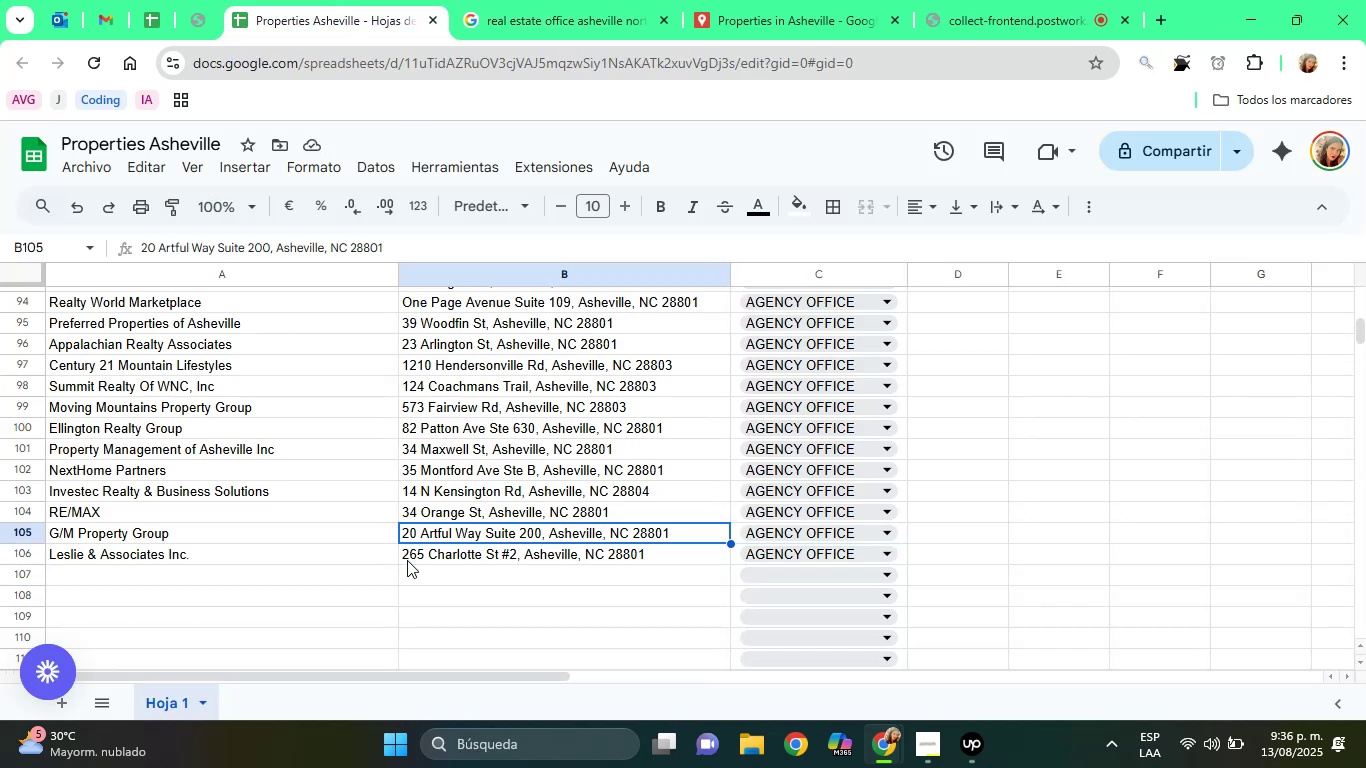 
key(ArrowUp)
 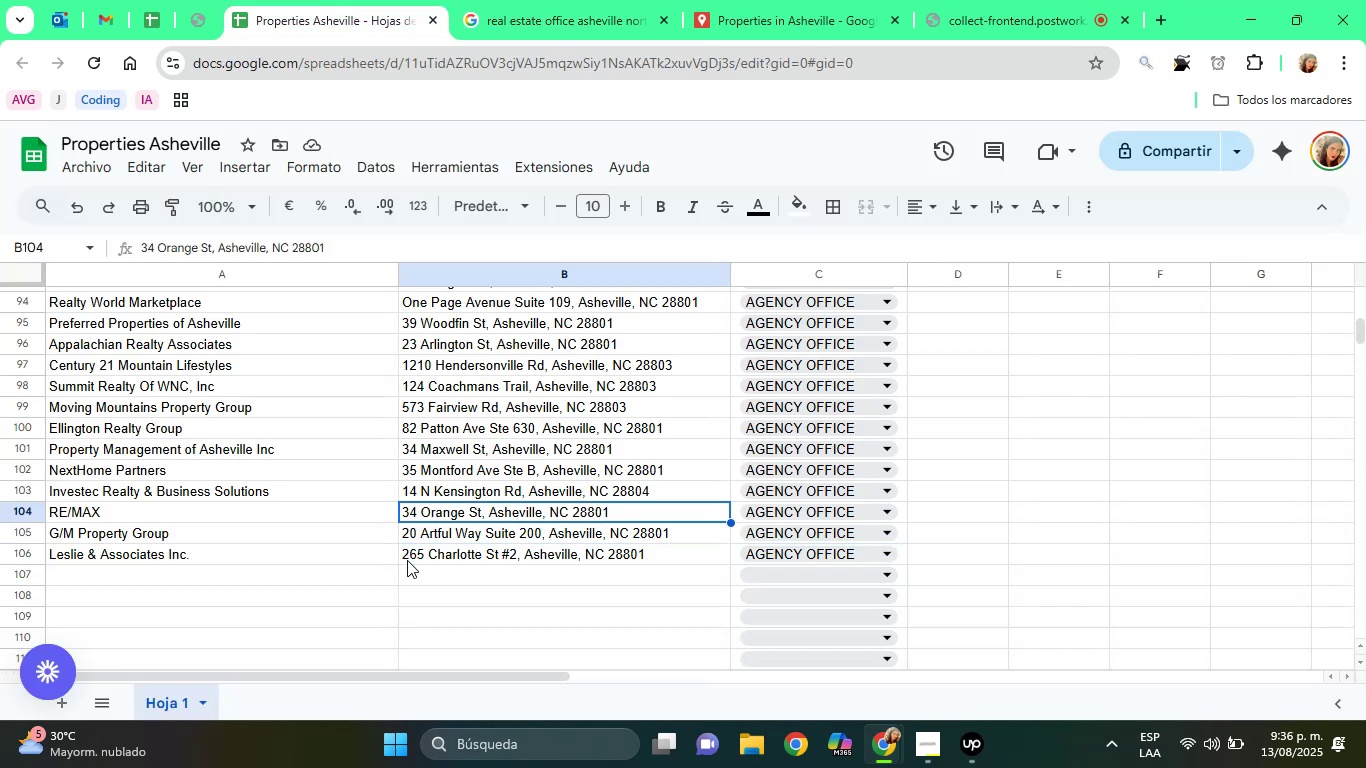 
key(ArrowUp)
 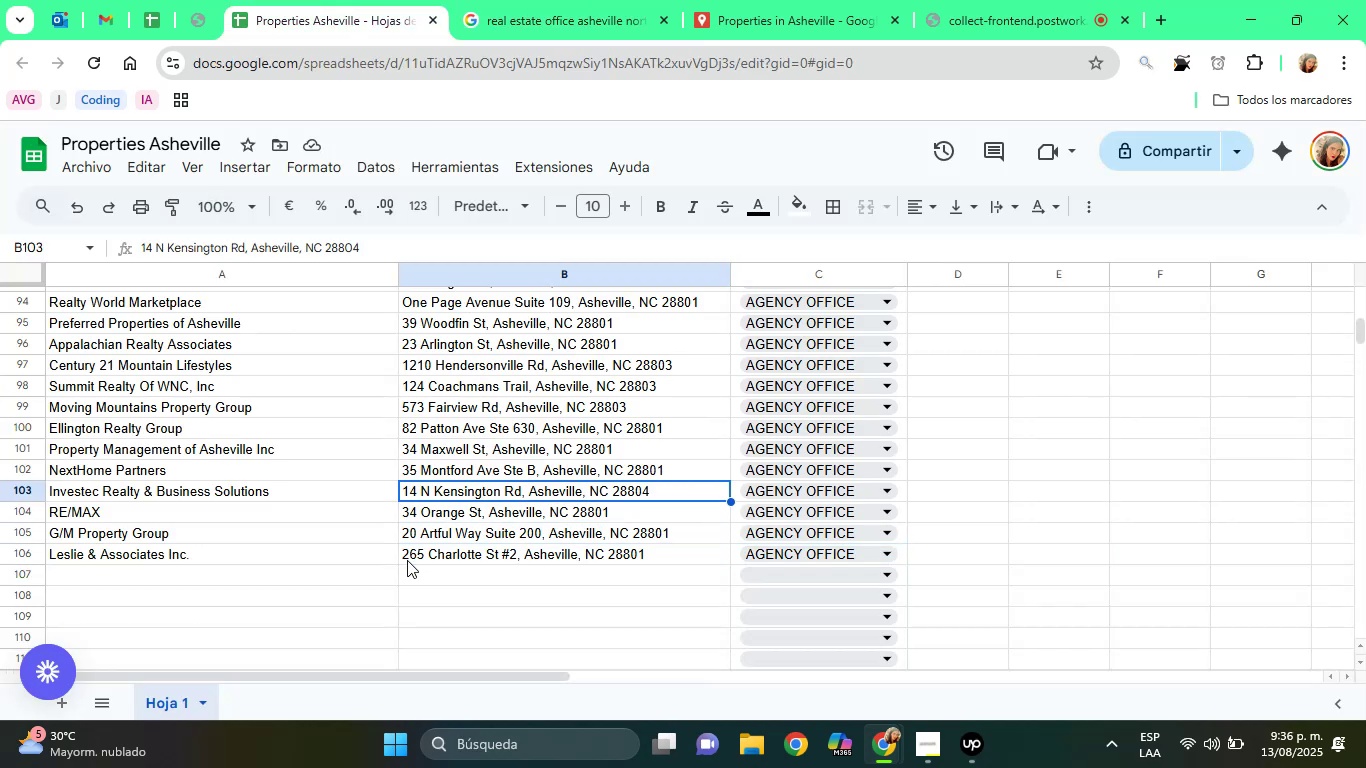 
key(ArrowUp)
 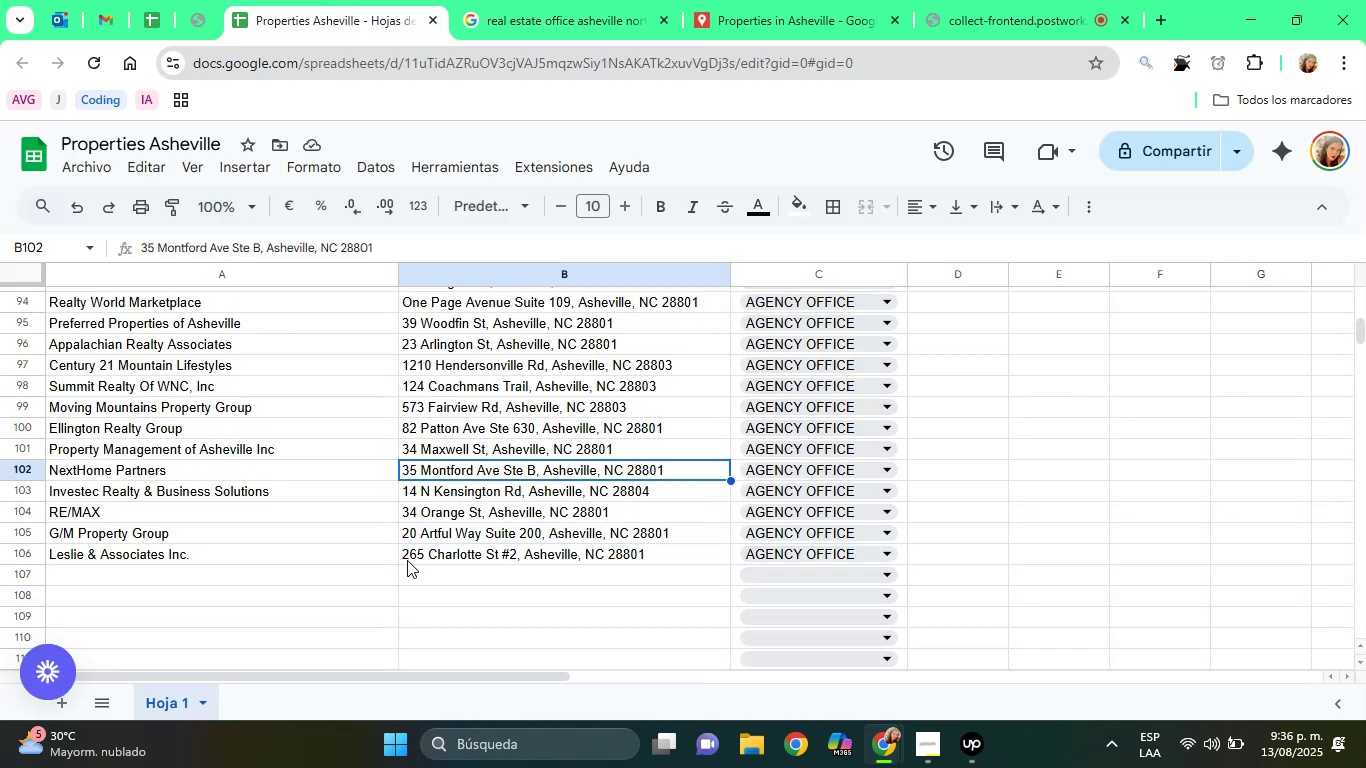 
key(ArrowUp)
 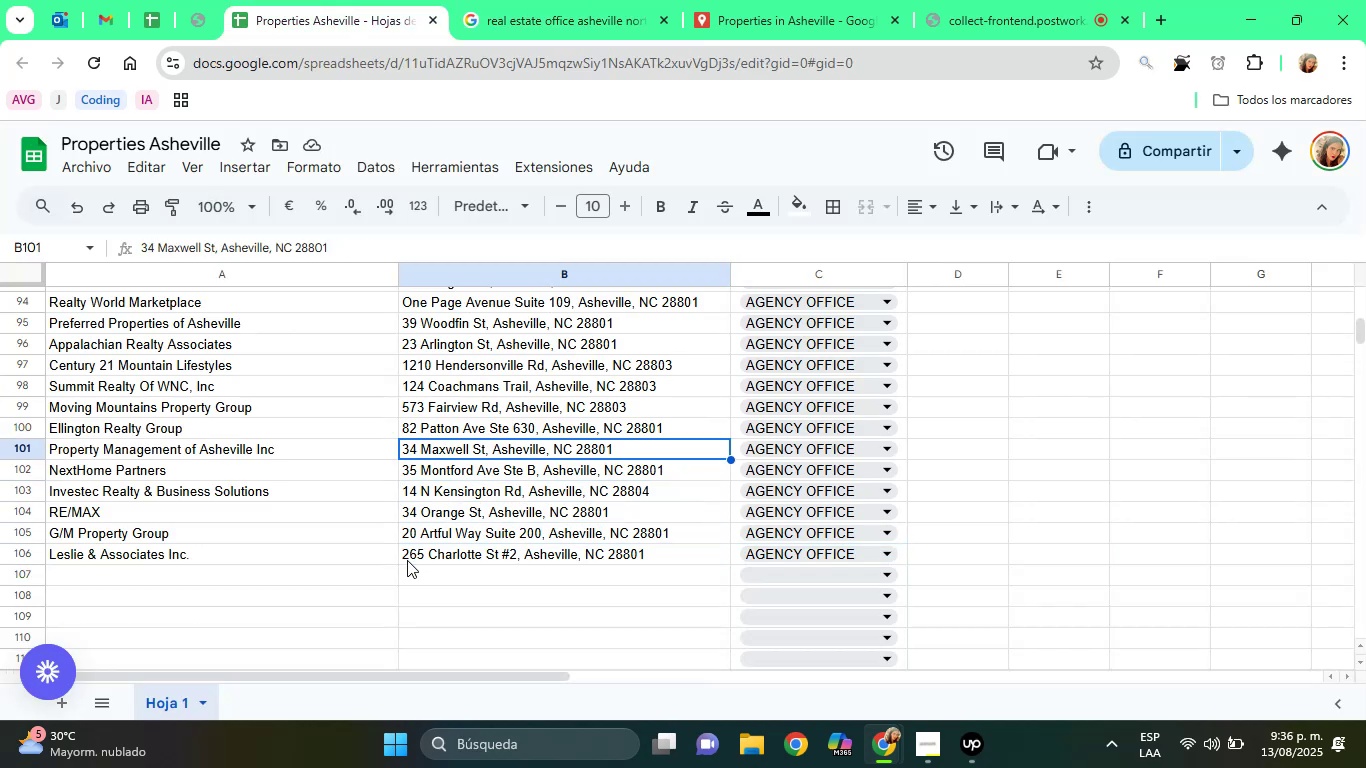 
key(ArrowUp)
 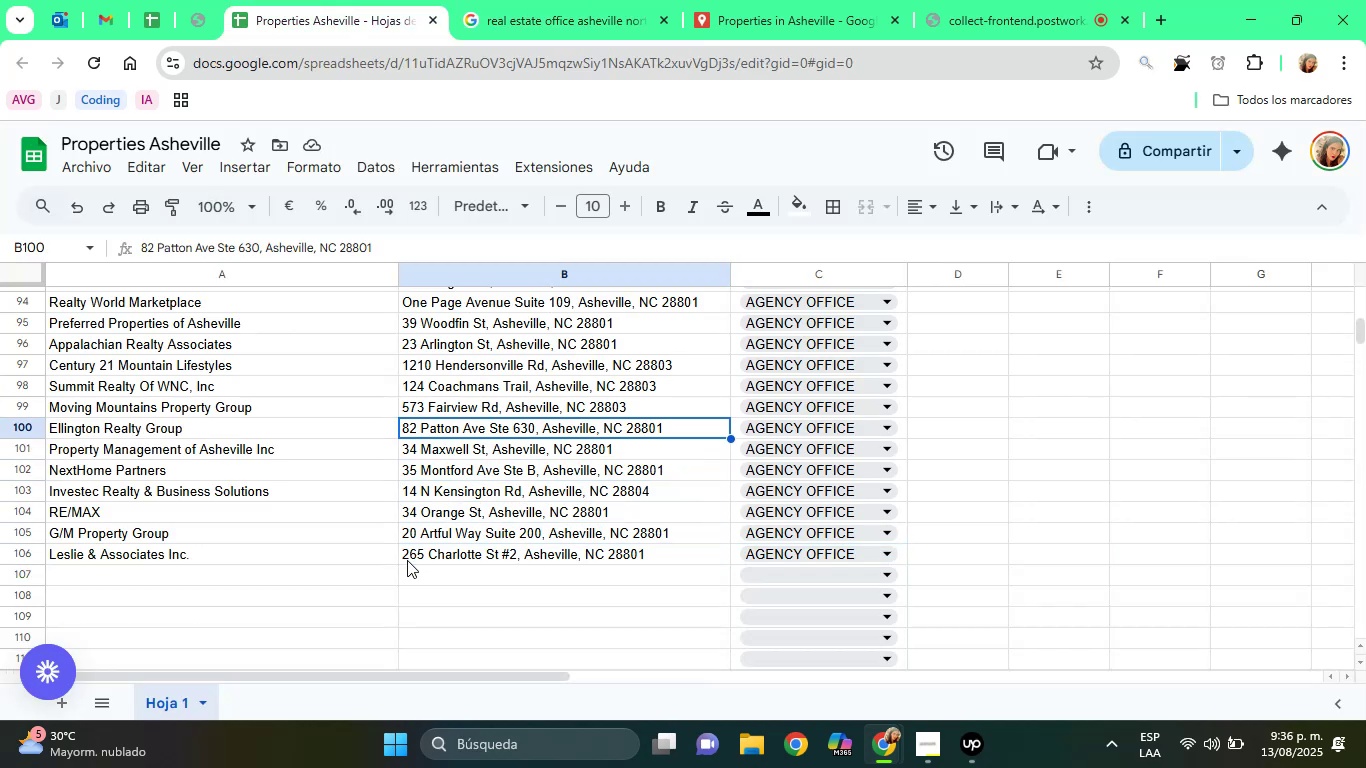 
key(ArrowUp)
 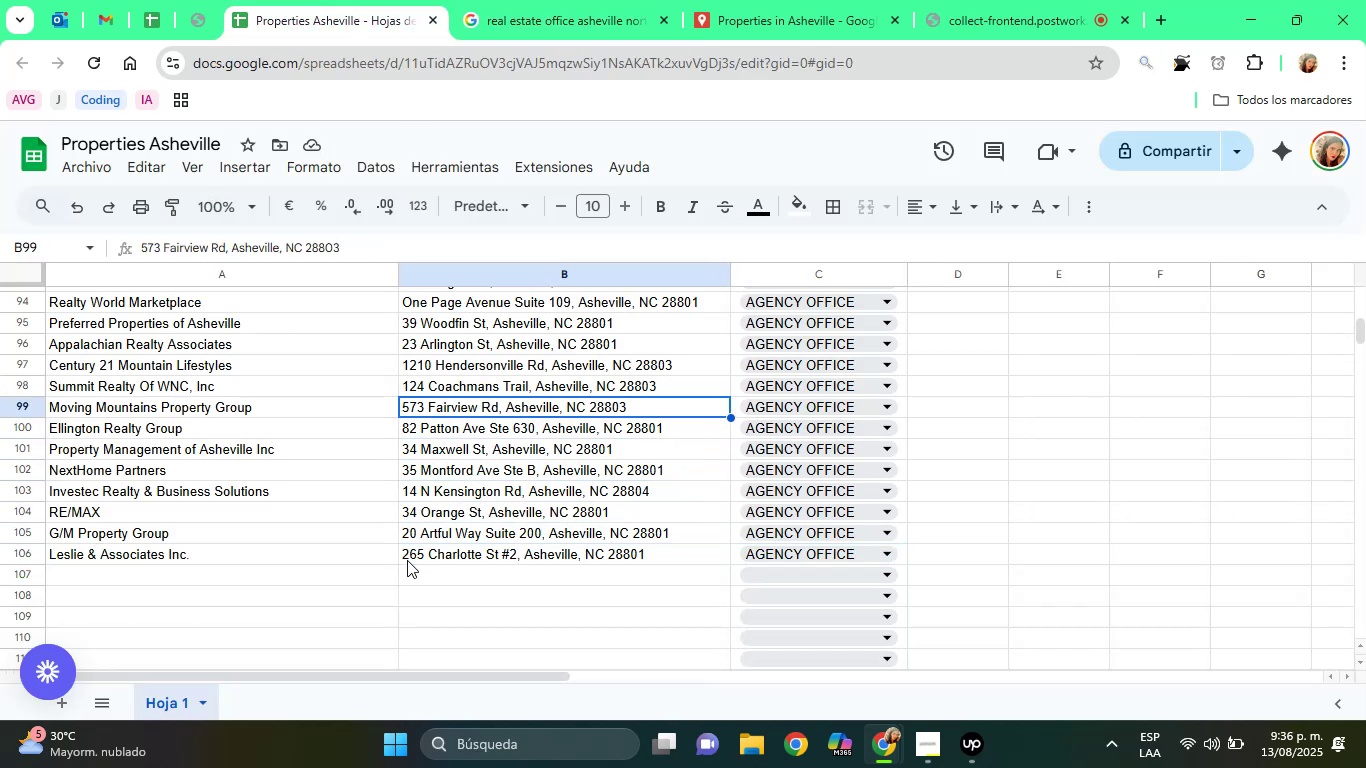 
key(ArrowUp)
 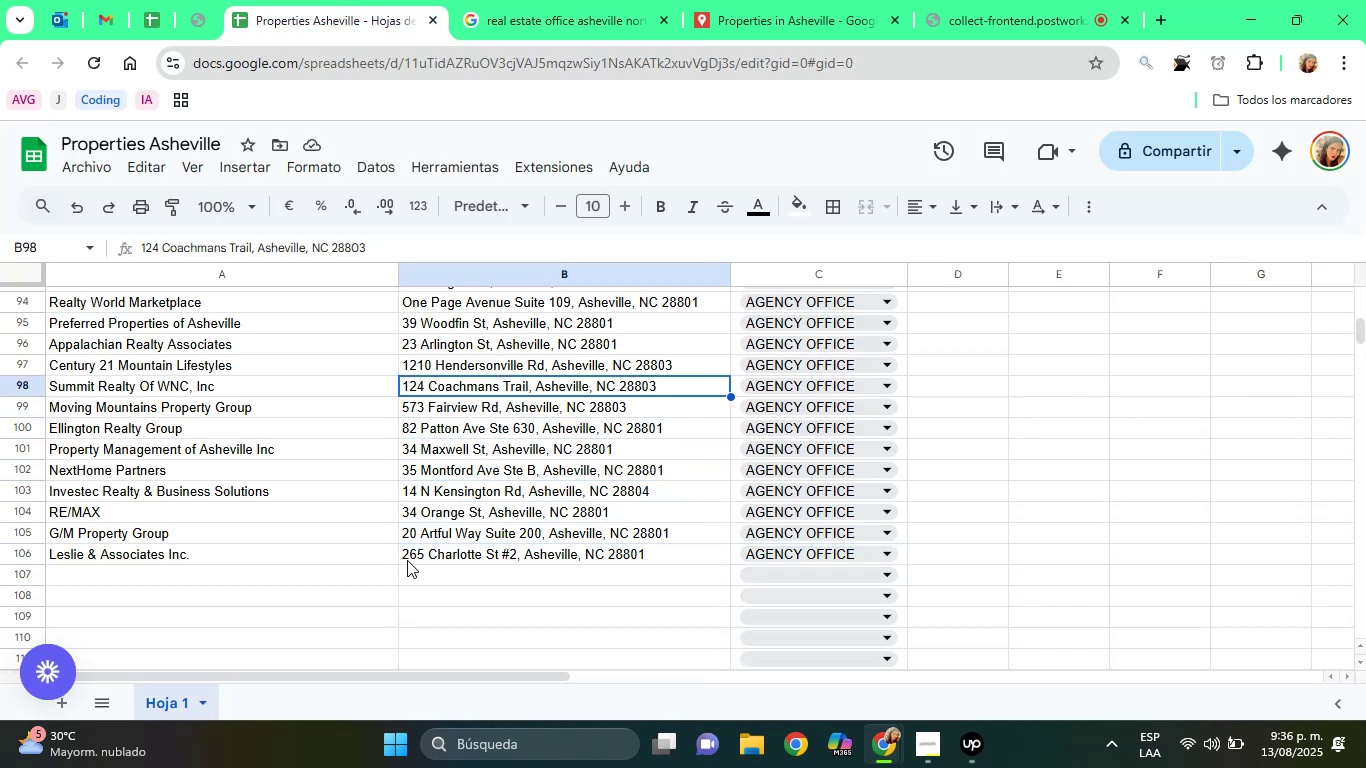 
key(ArrowUp)
 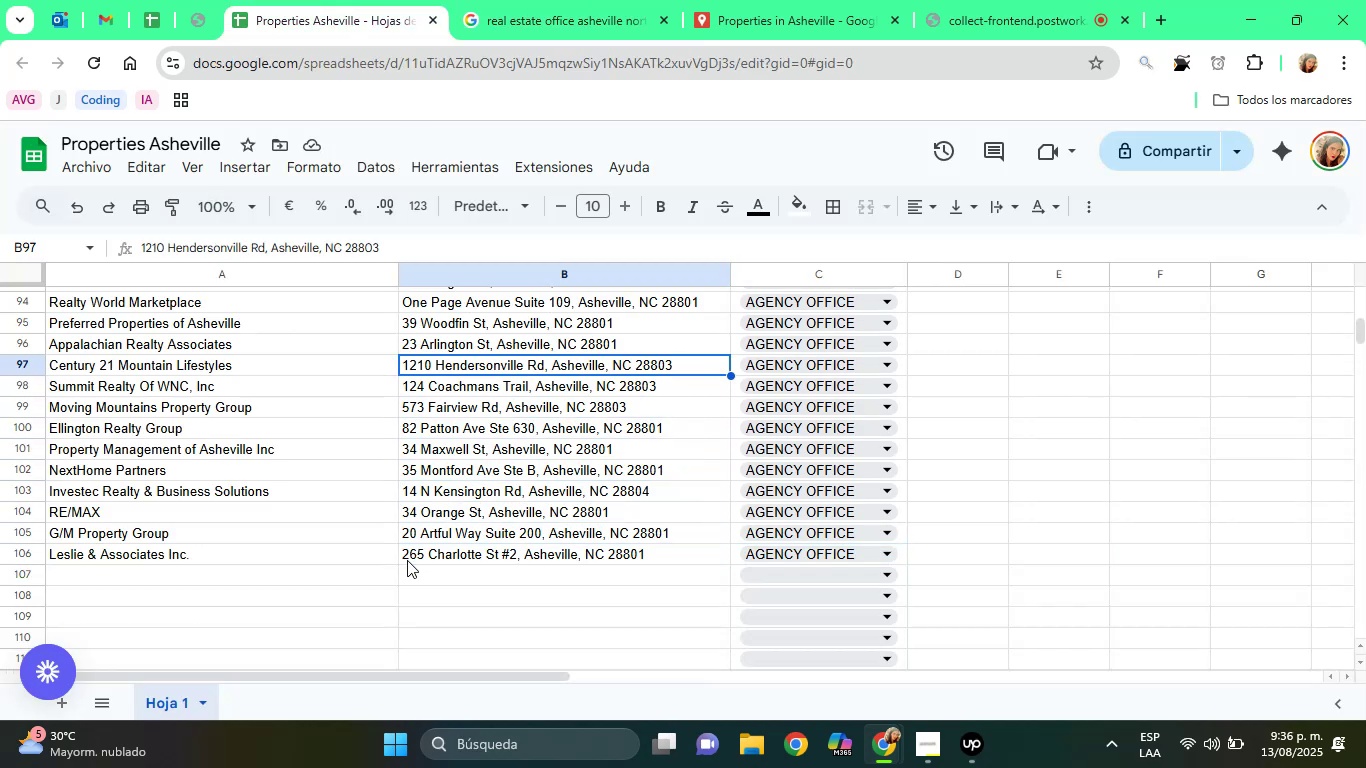 
key(ArrowUp)
 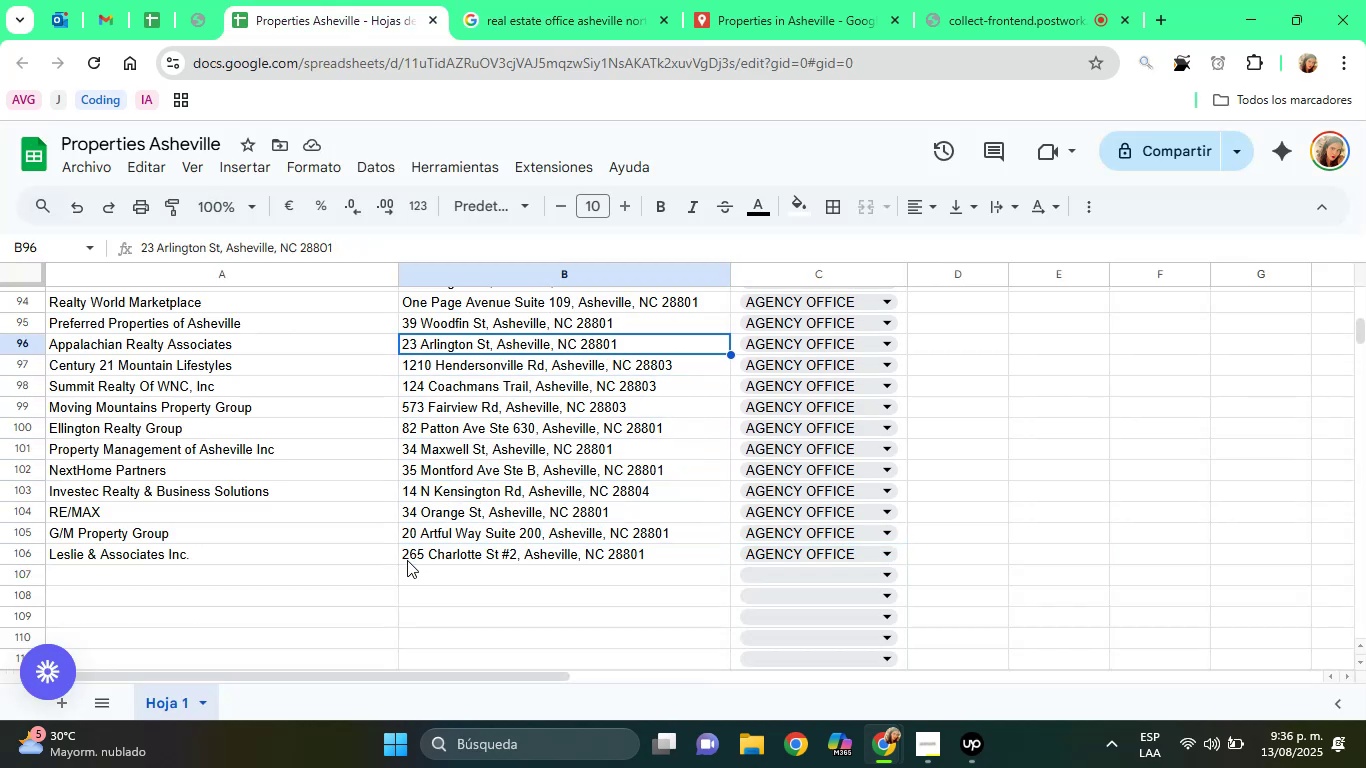 
key(ArrowUp)
 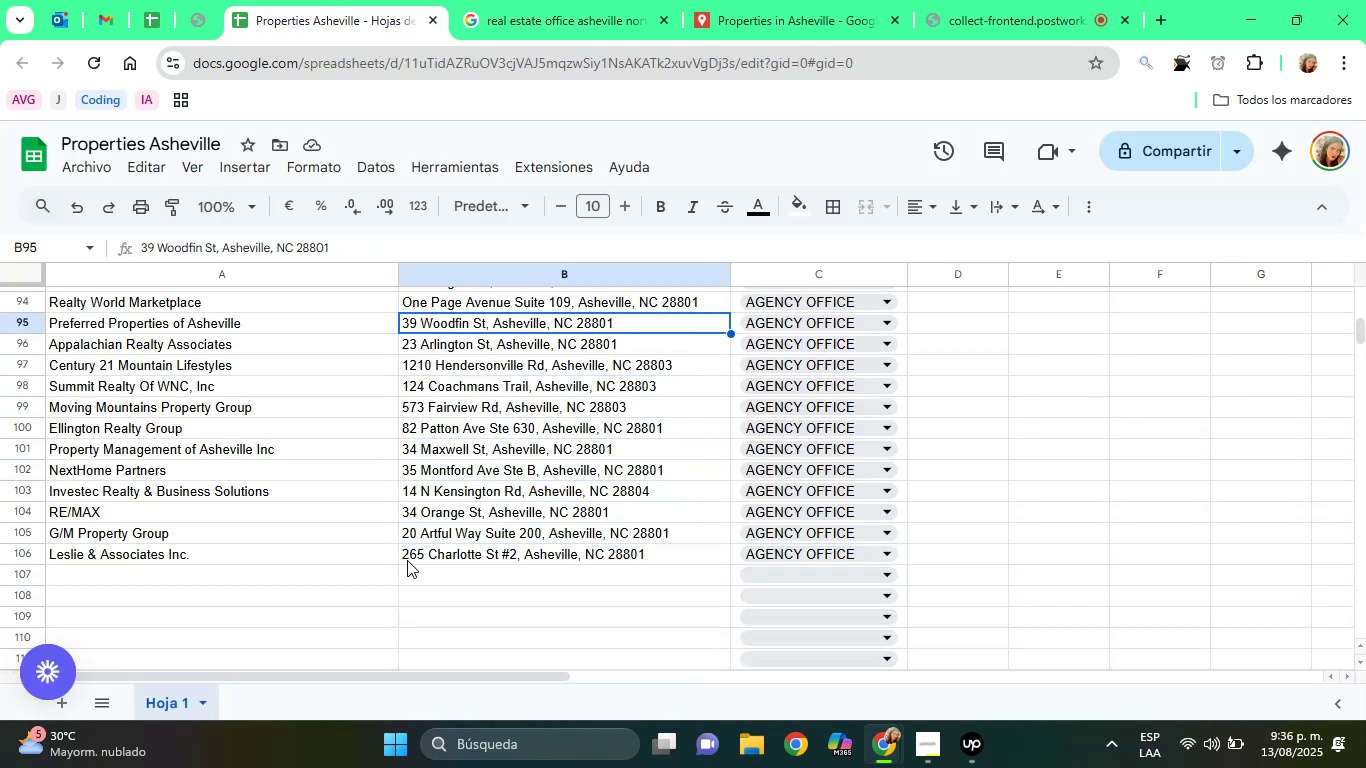 
key(ArrowUp)
 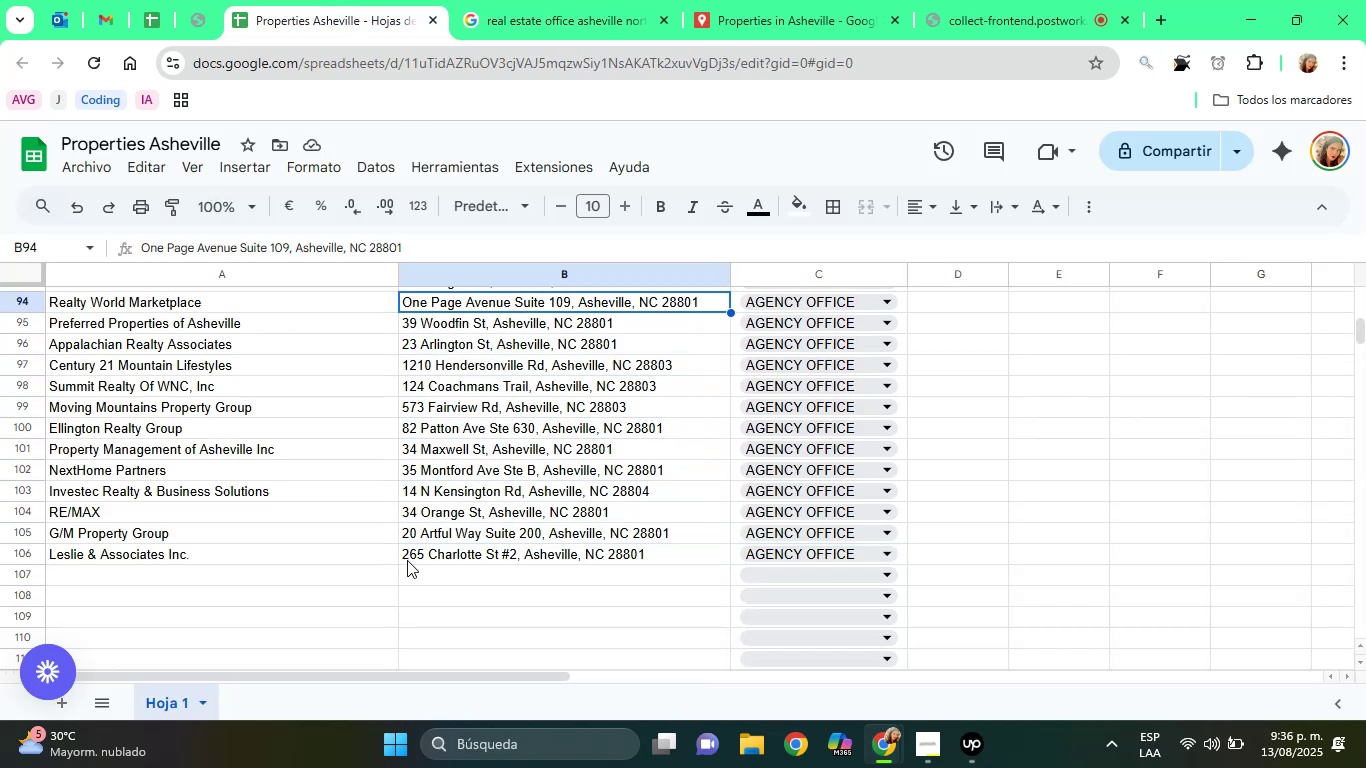 
key(ArrowUp)
 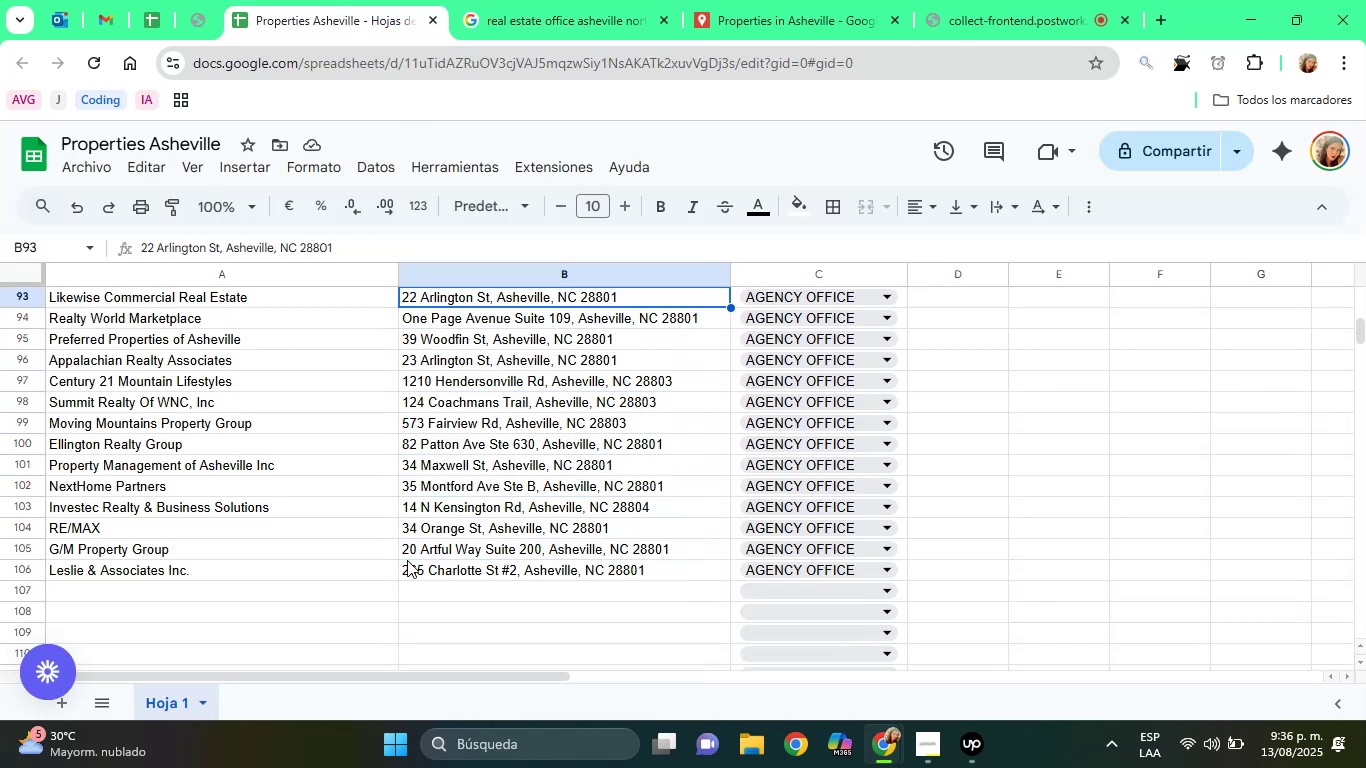 
key(ArrowUp)
 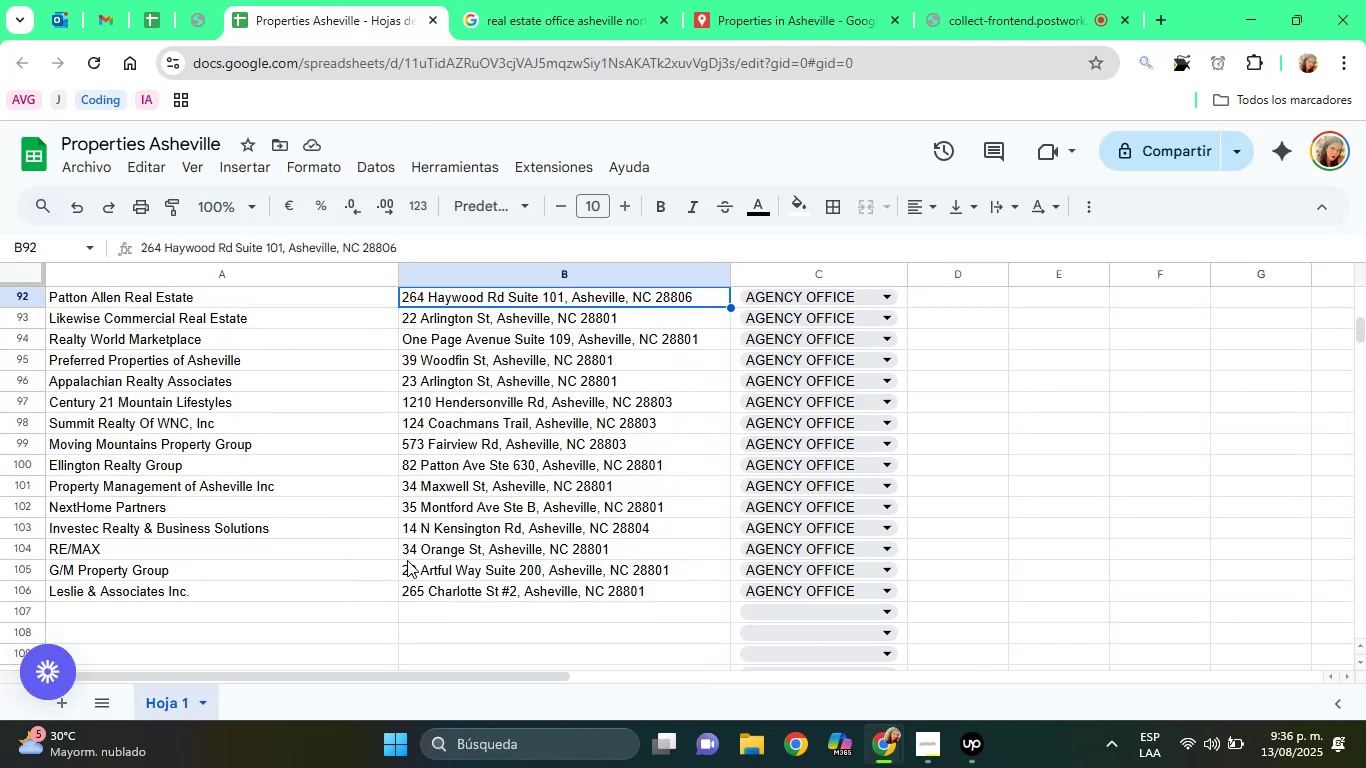 
key(ArrowUp)
 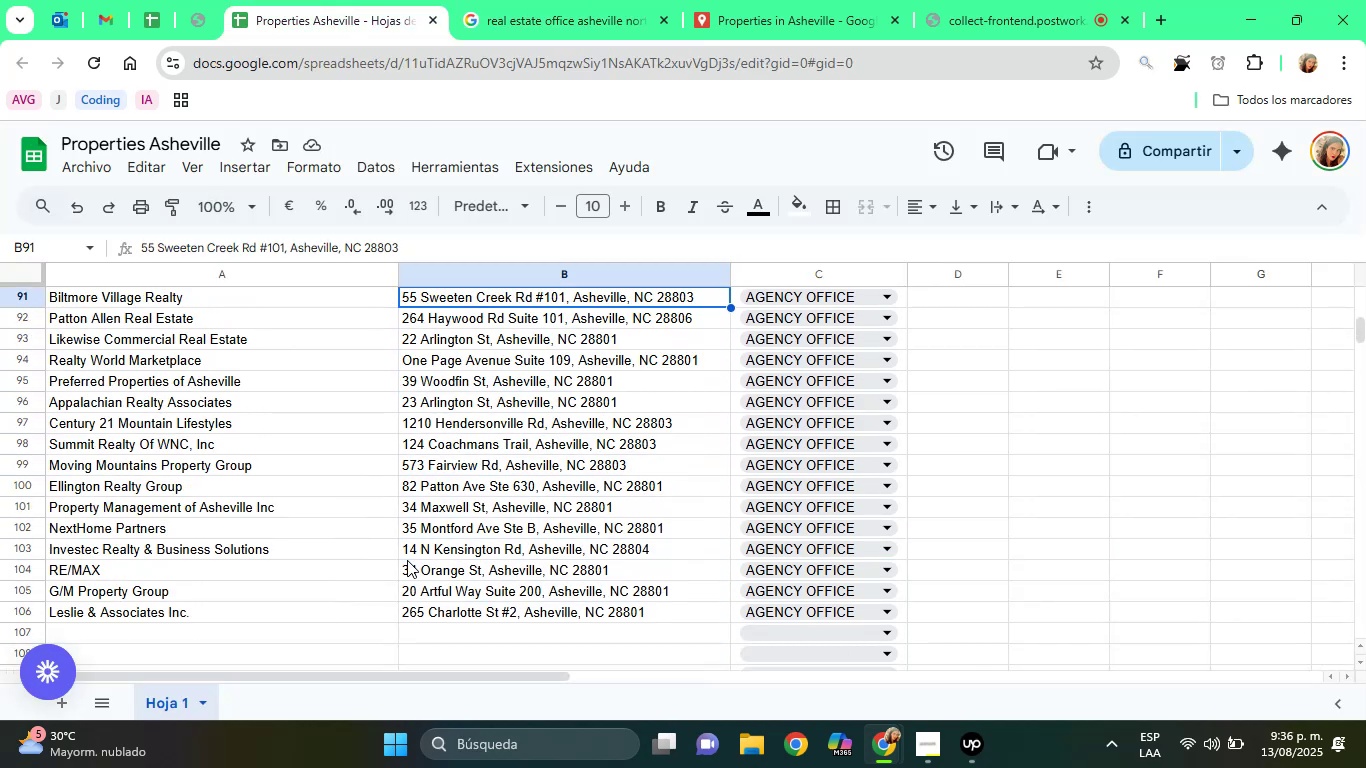 
key(ArrowUp)
 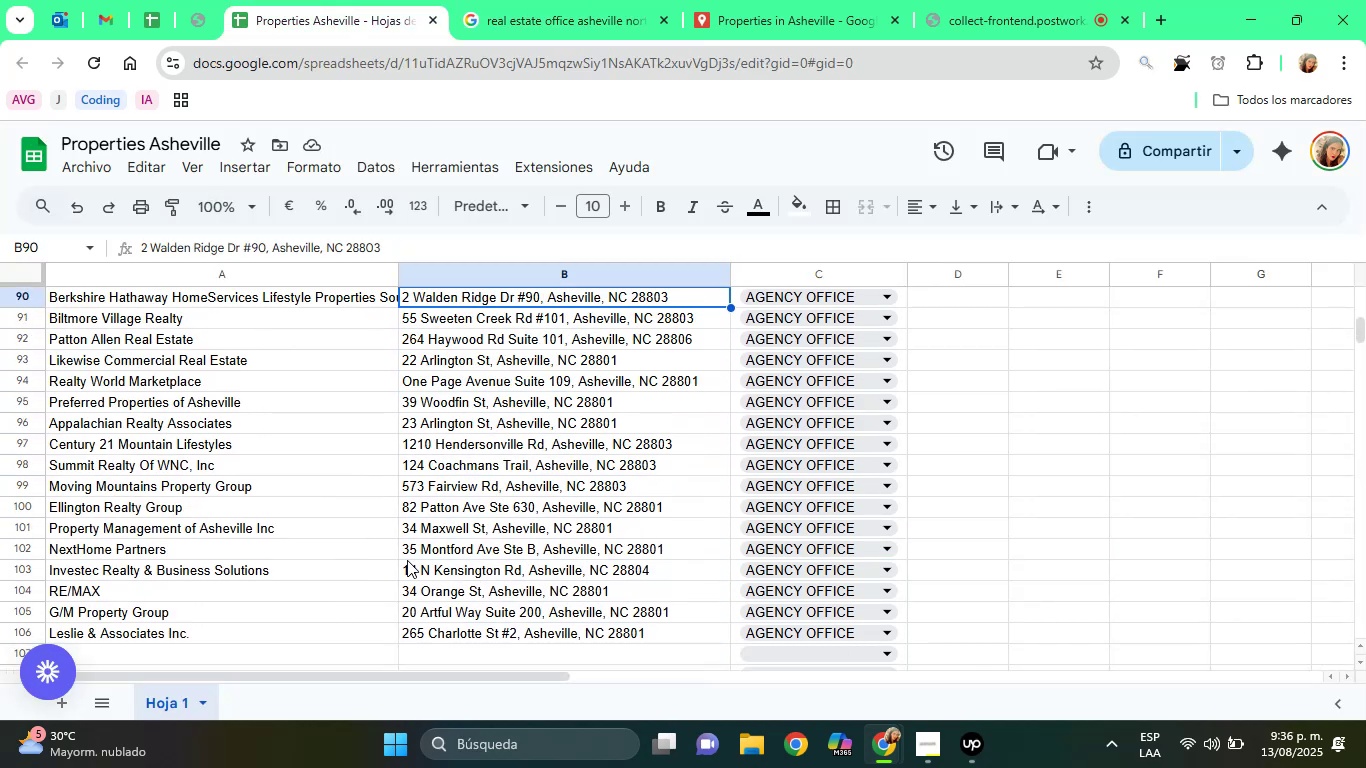 
key(ArrowUp)
 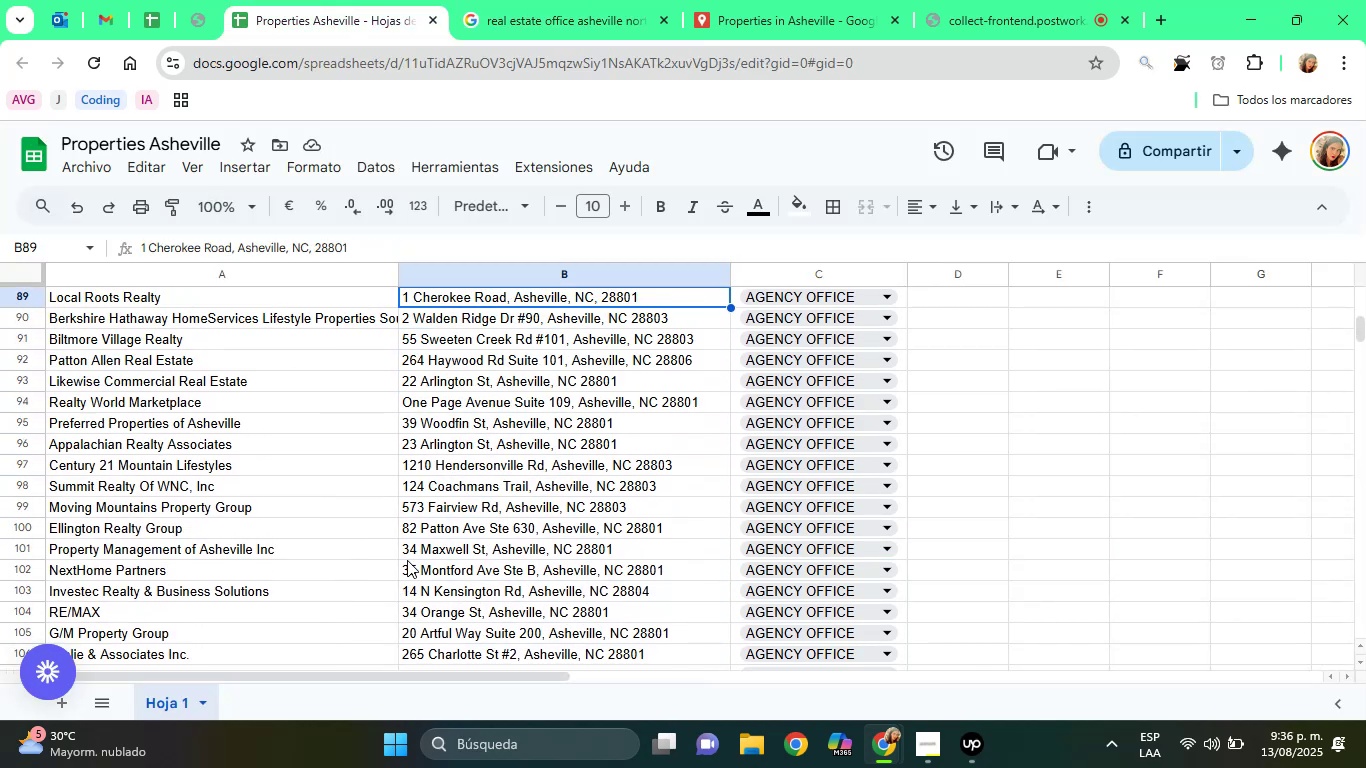 
key(ArrowUp)
 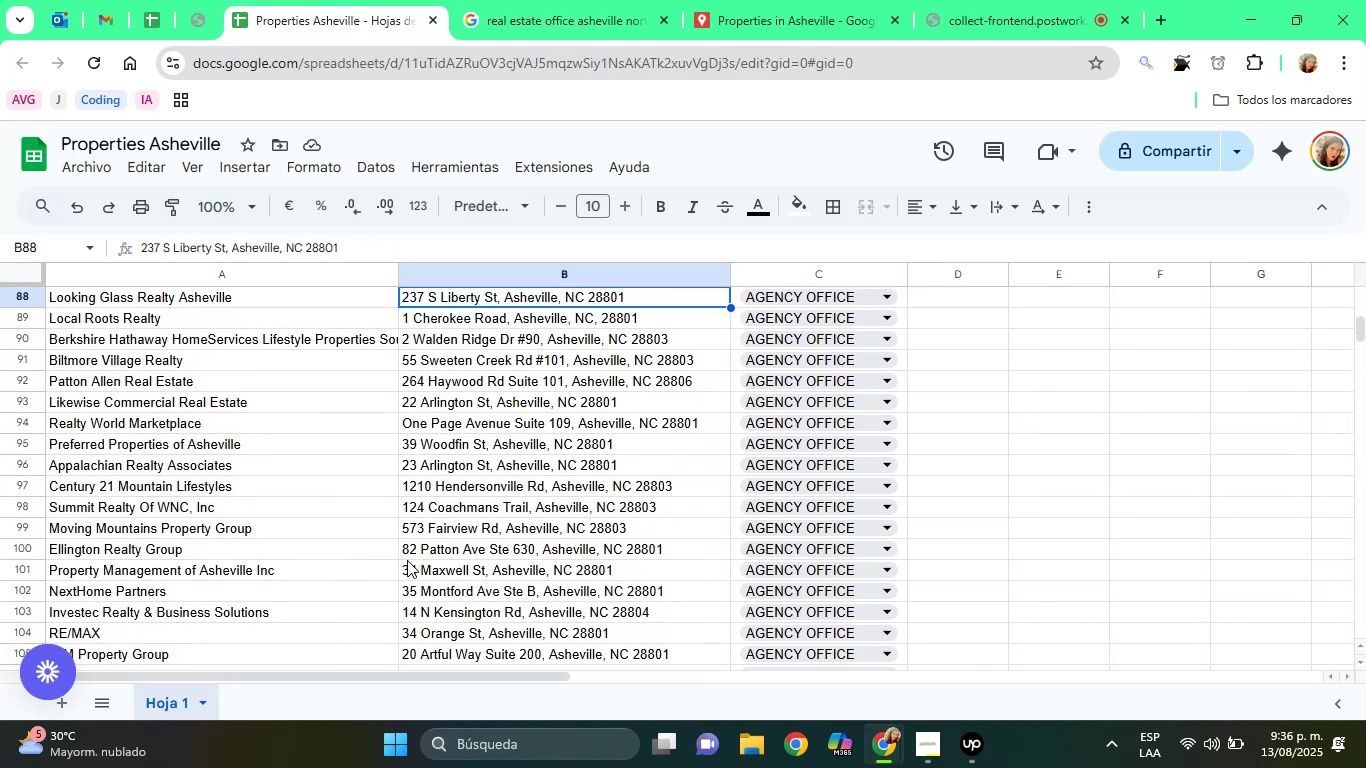 
key(ArrowUp)
 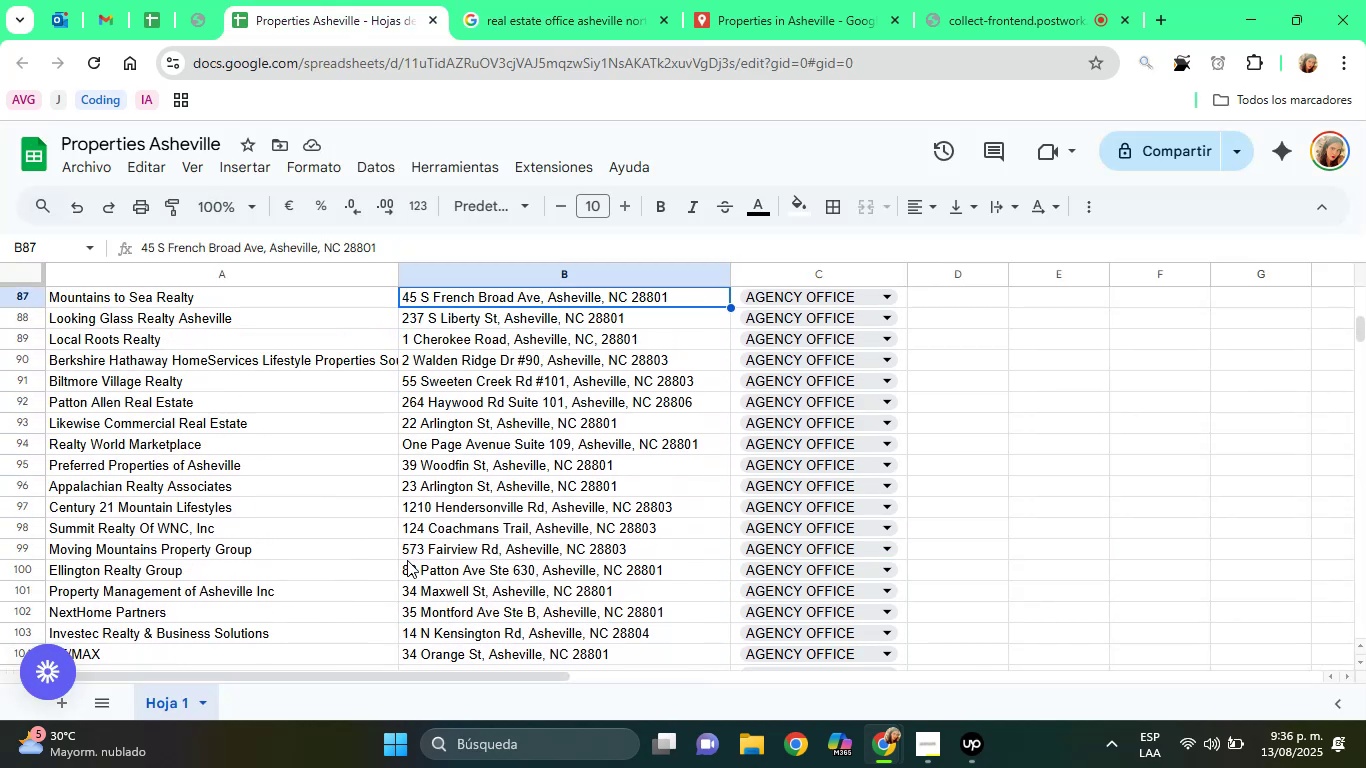 
key(ArrowUp)
 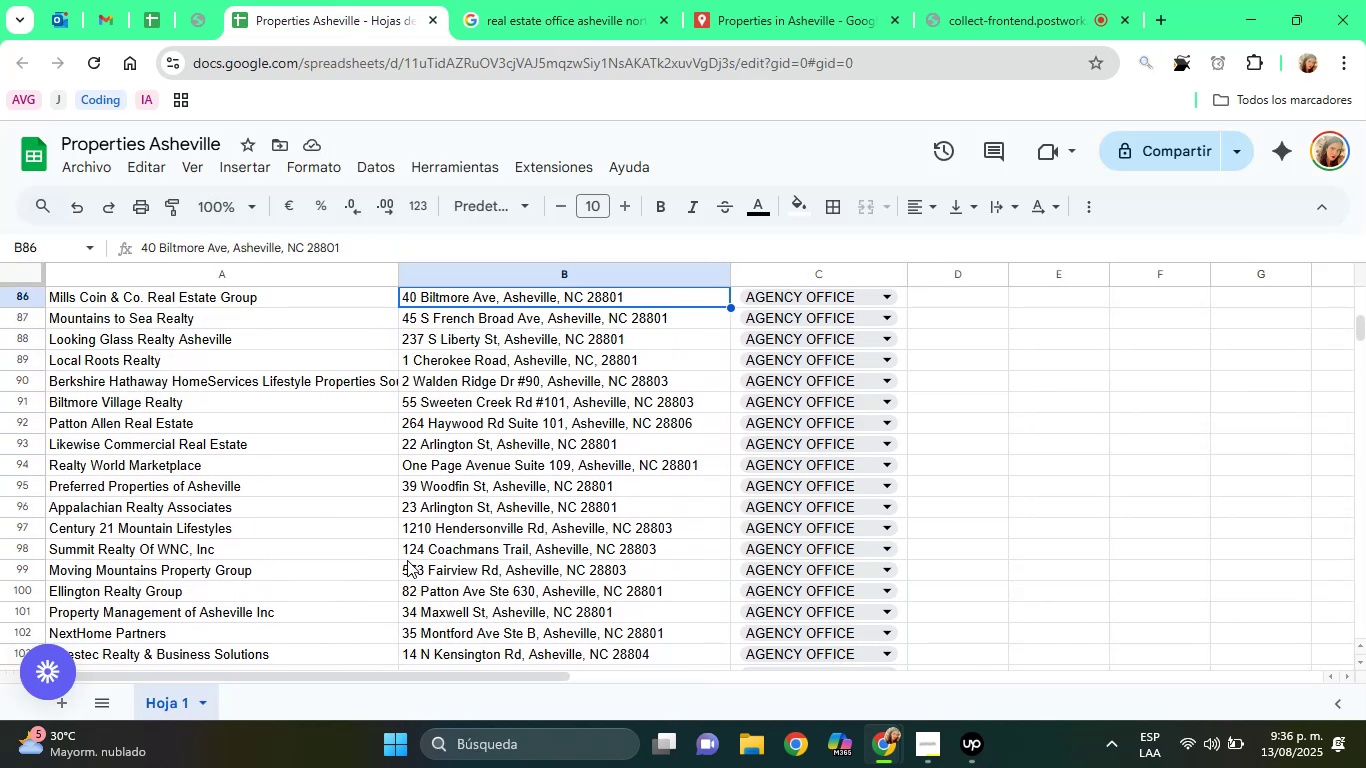 
key(ArrowUp)
 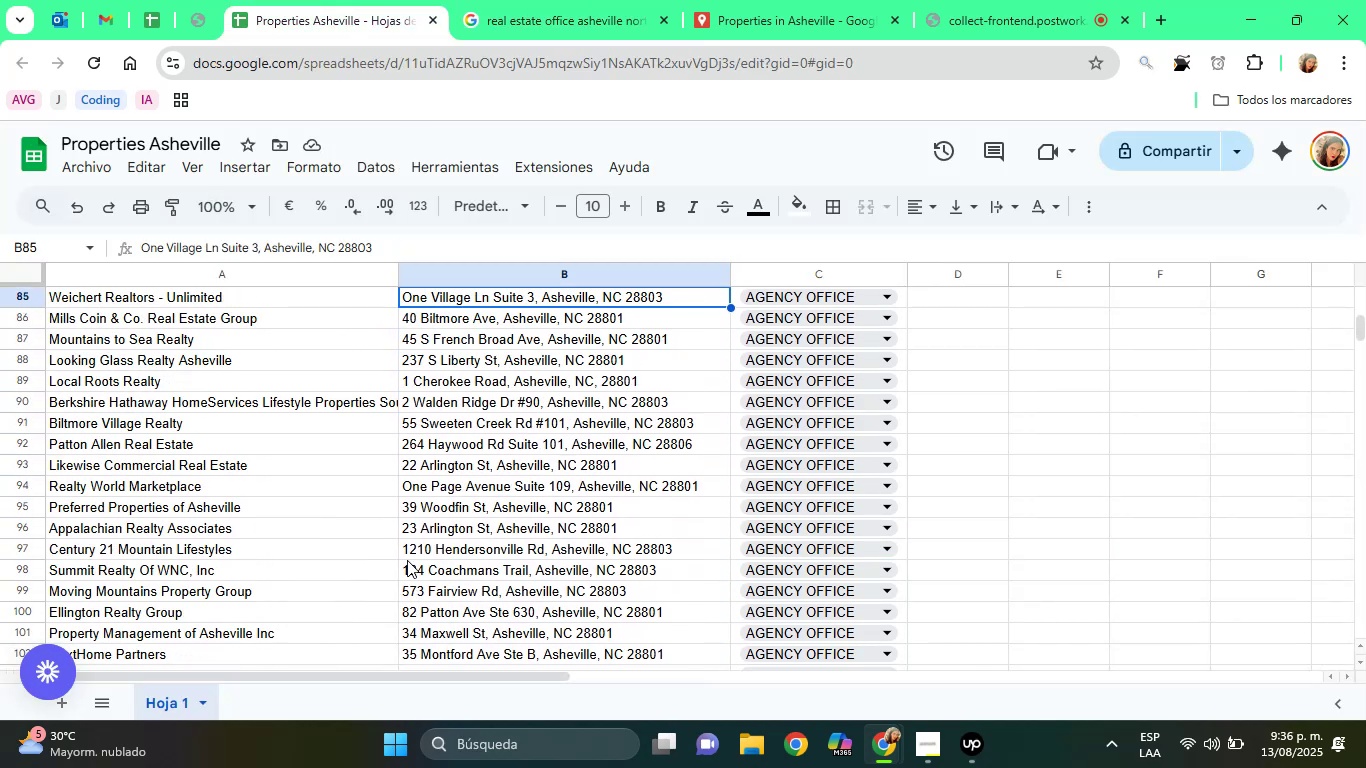 
key(ArrowUp)
 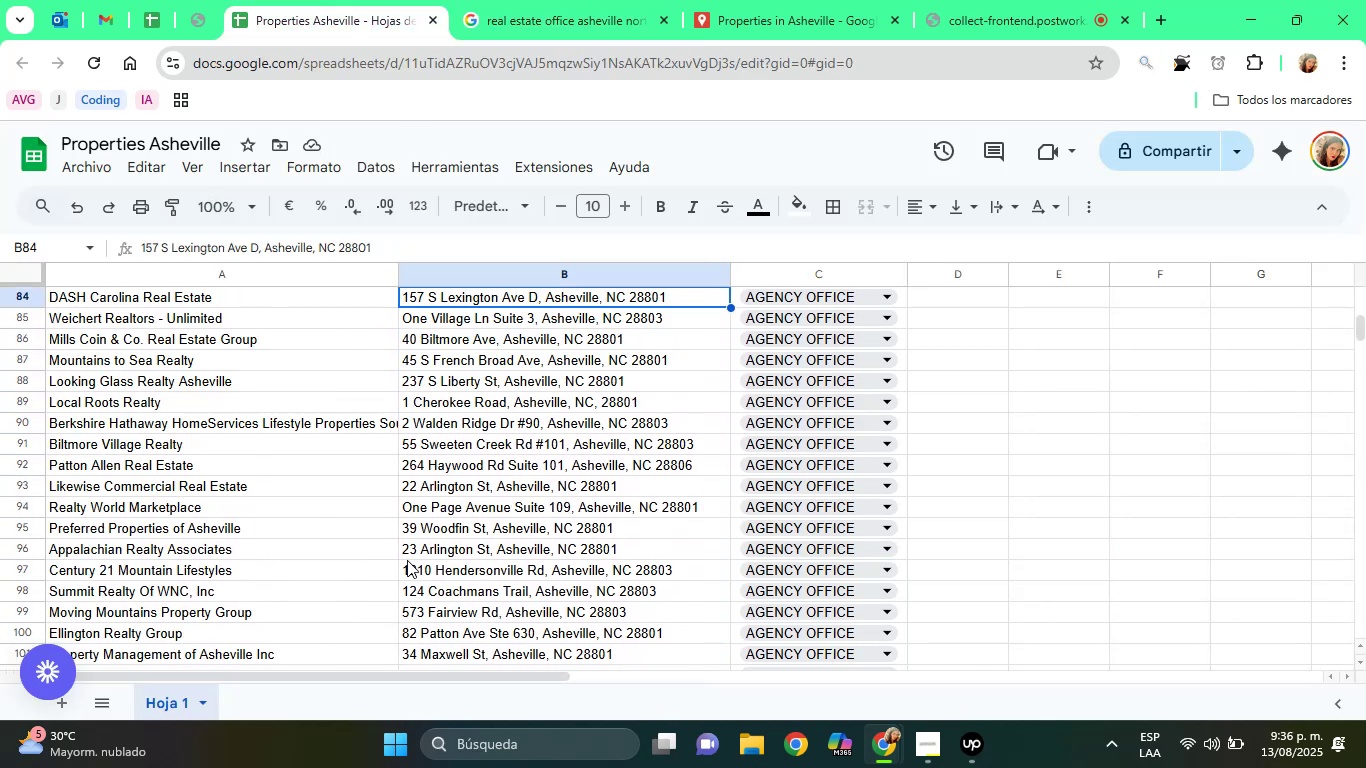 
key(ArrowUp)
 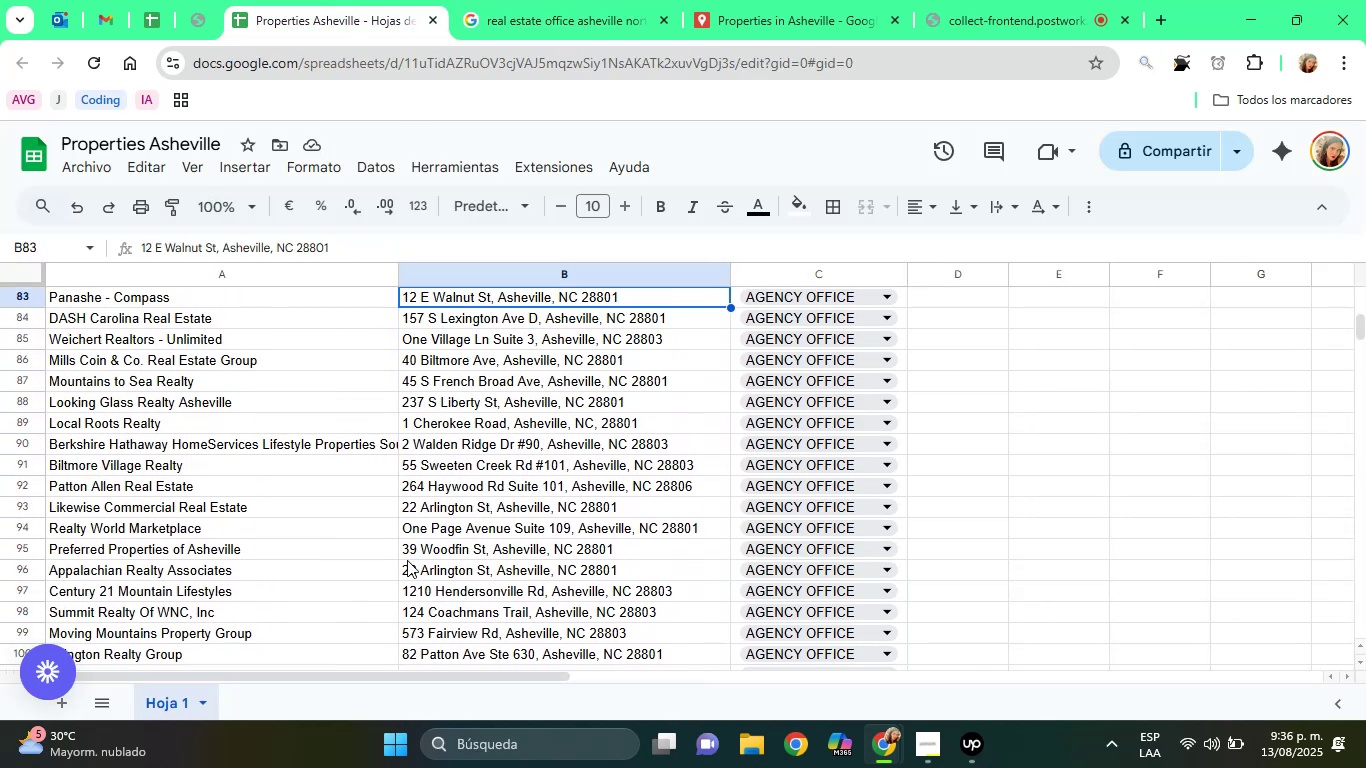 
key(ArrowUp)
 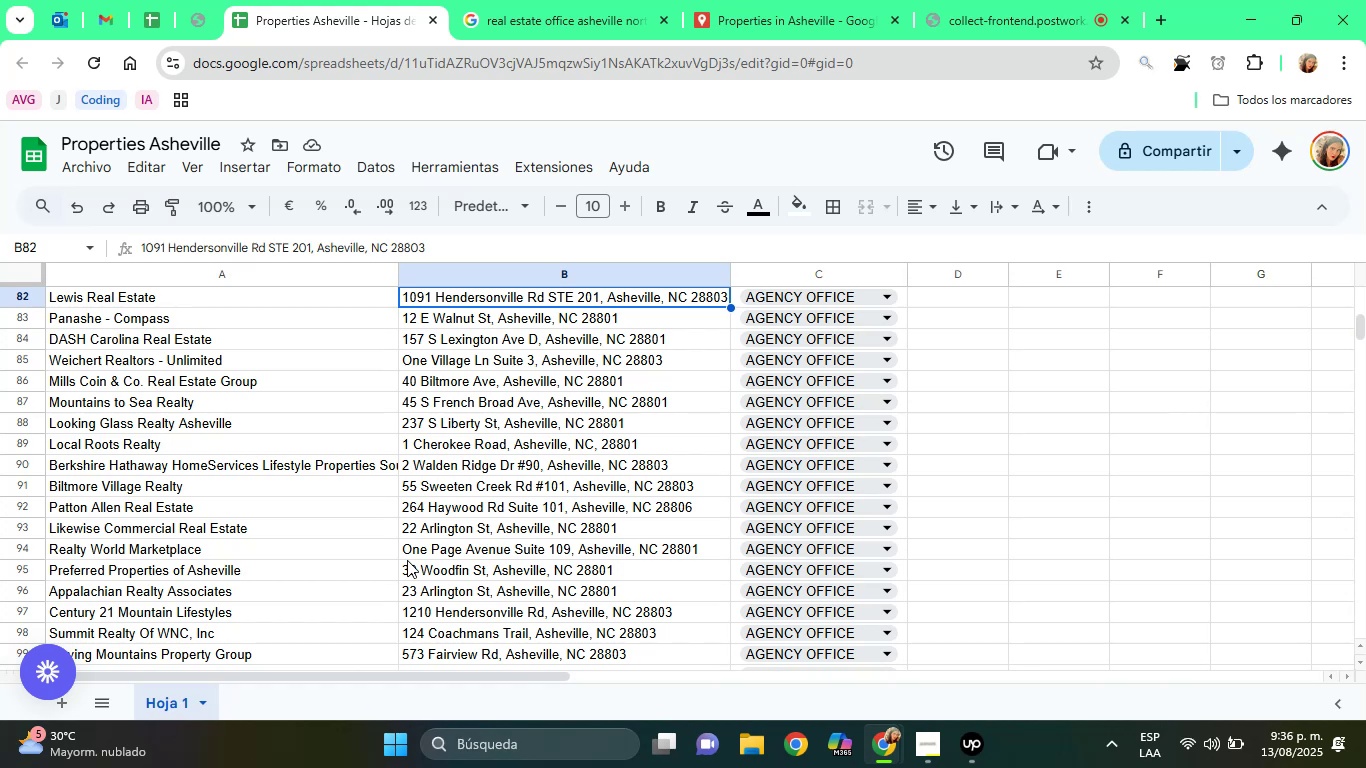 
key(ArrowUp)
 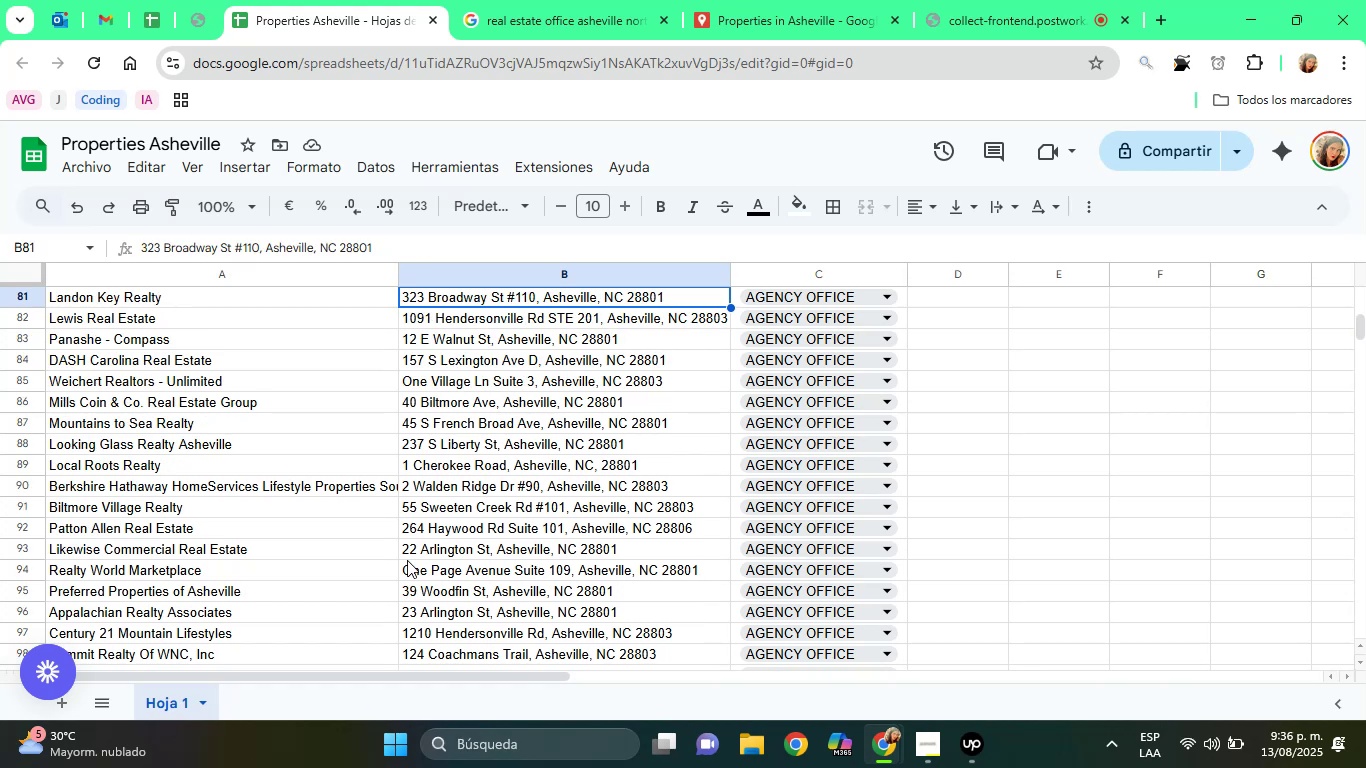 
key(ArrowUp)
 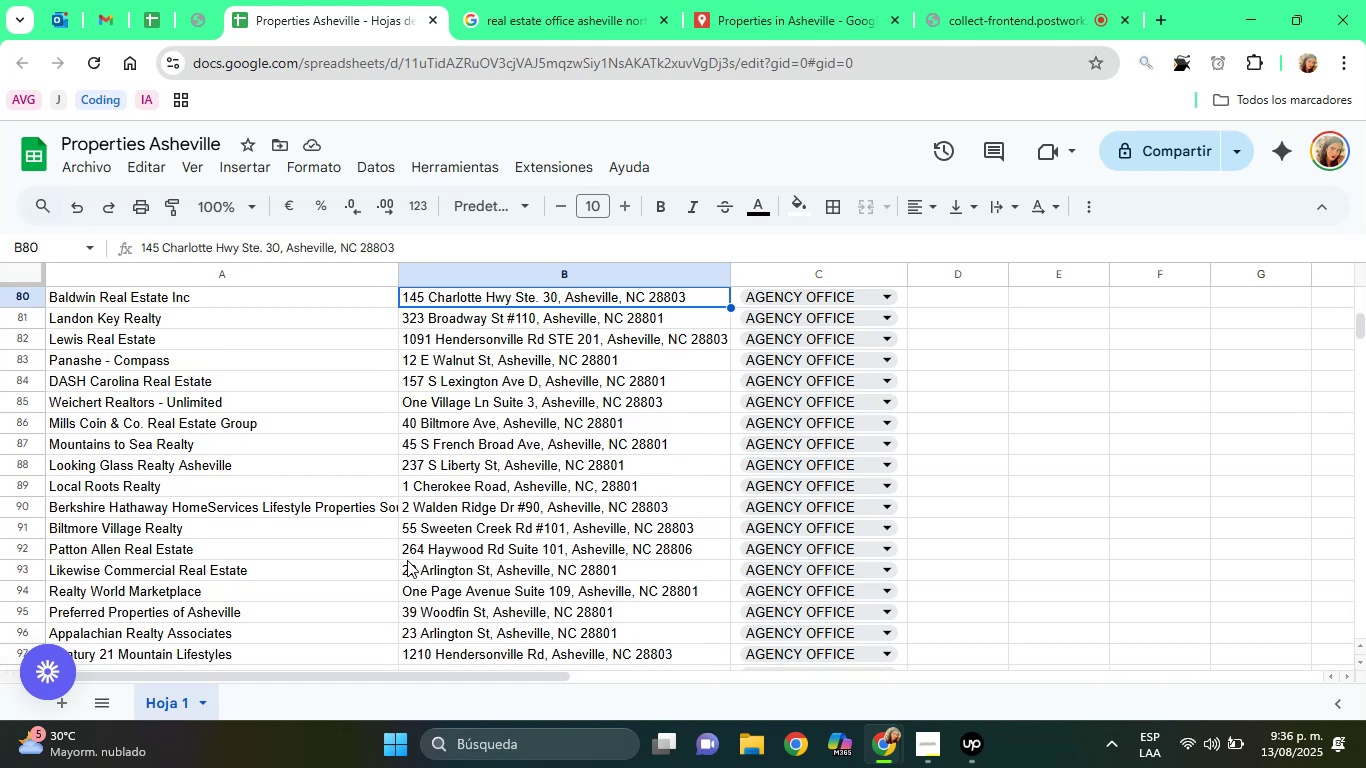 
key(ArrowUp)
 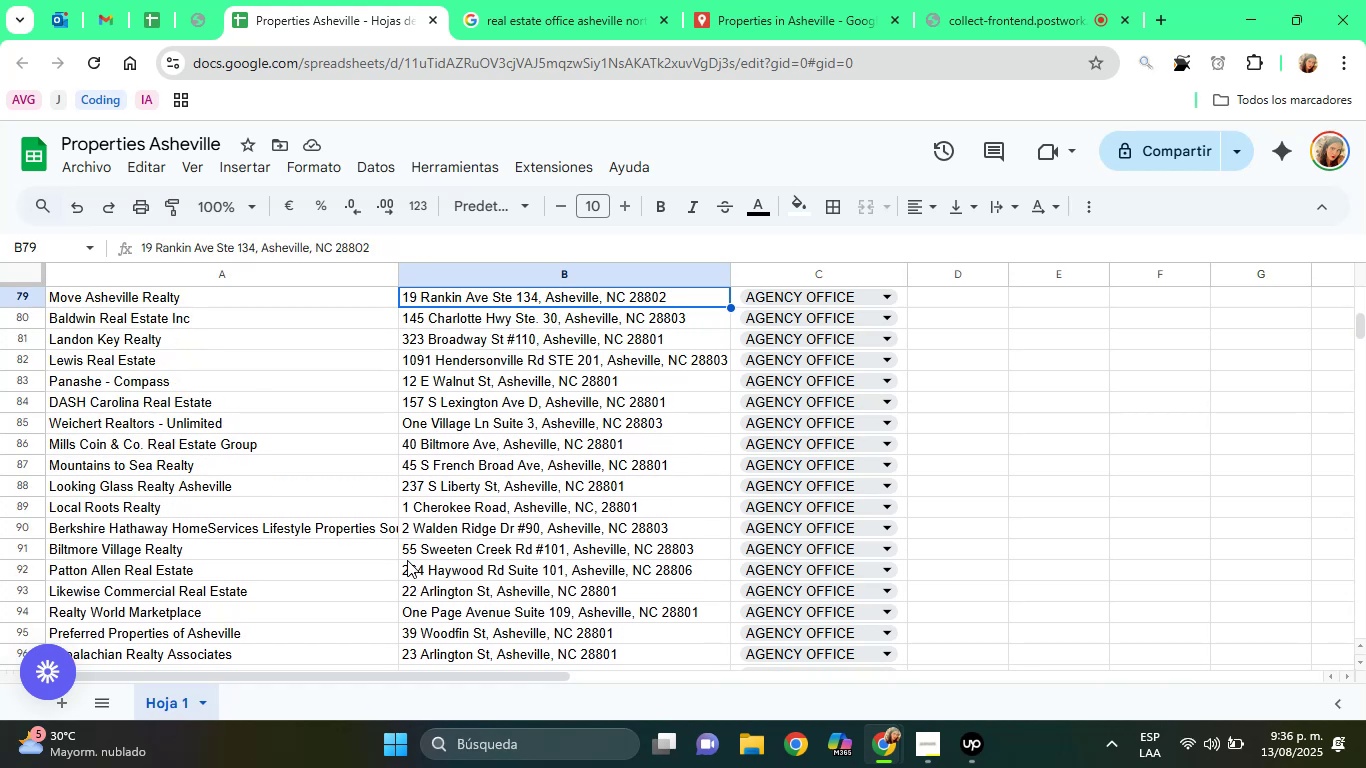 
key(ArrowUp)
 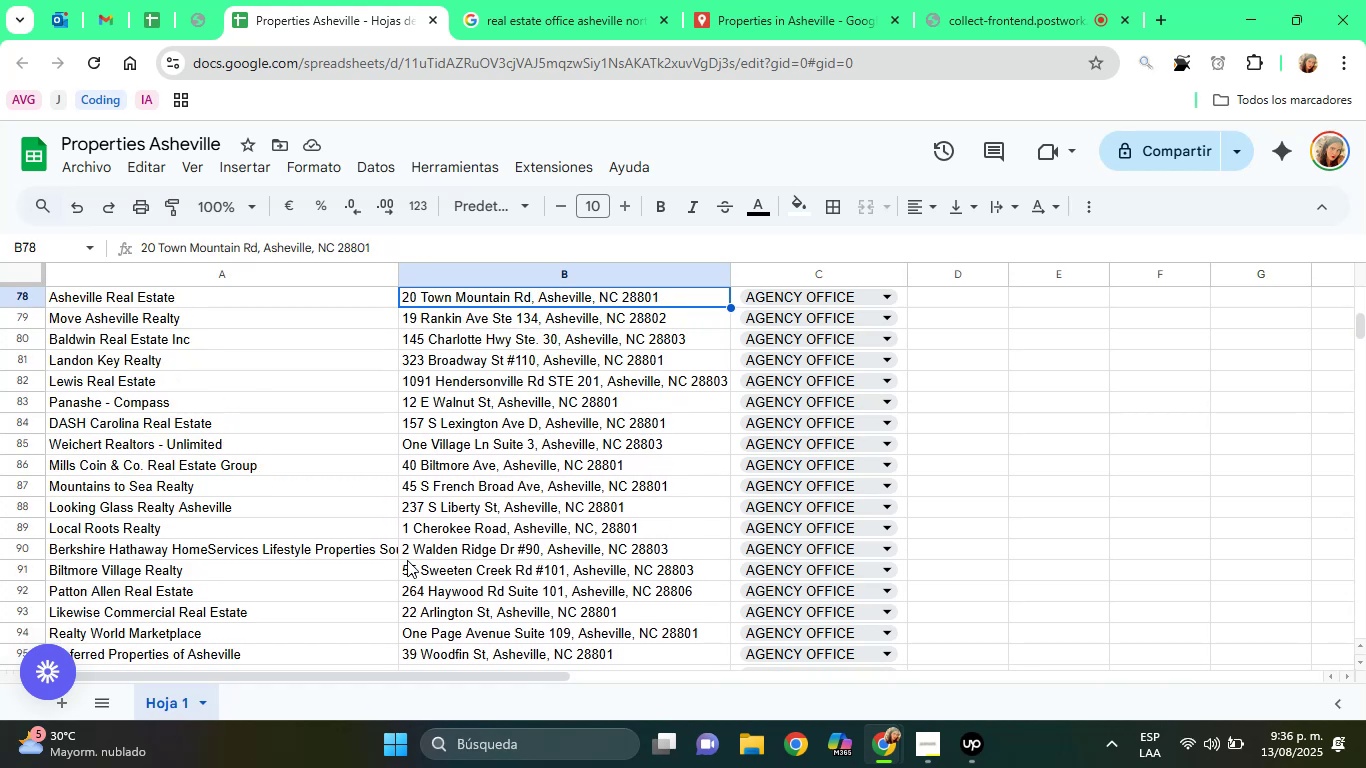 
key(ArrowUp)
 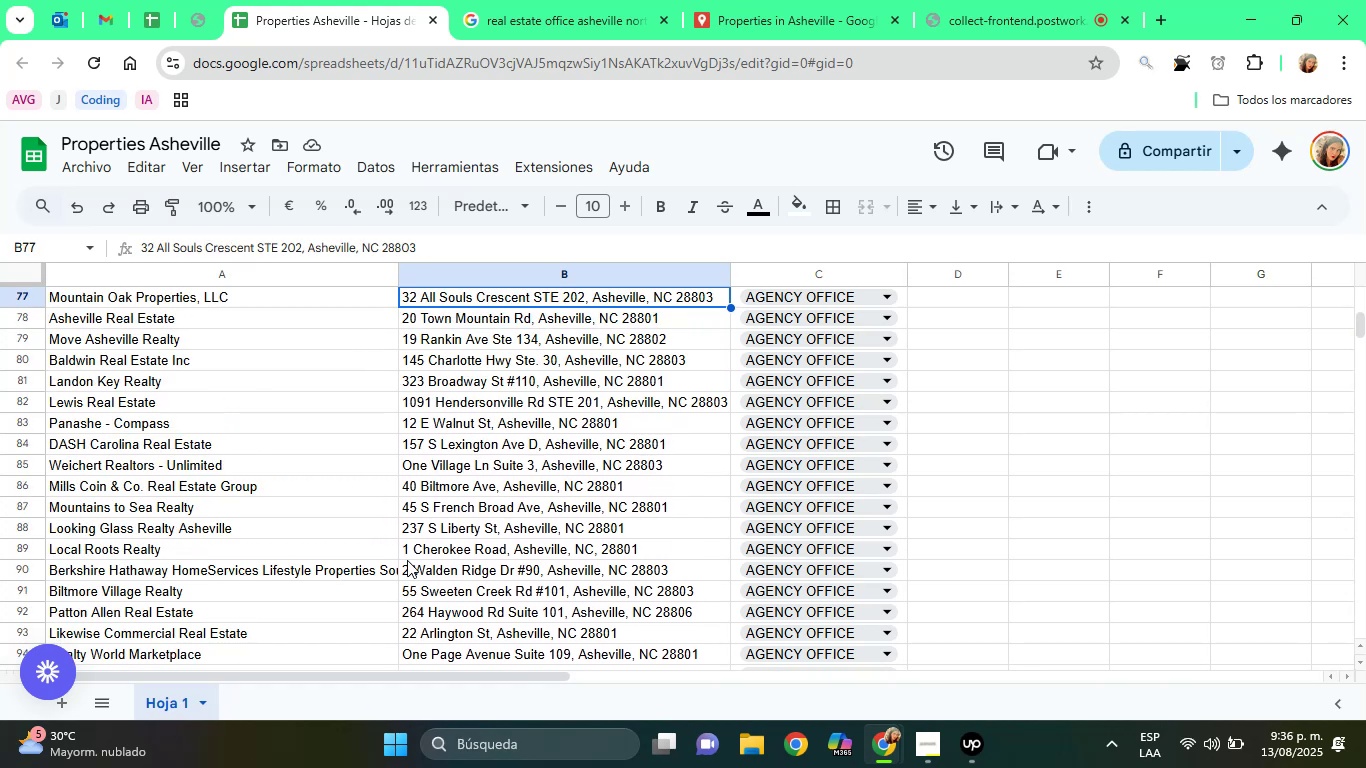 
key(ArrowUp)
 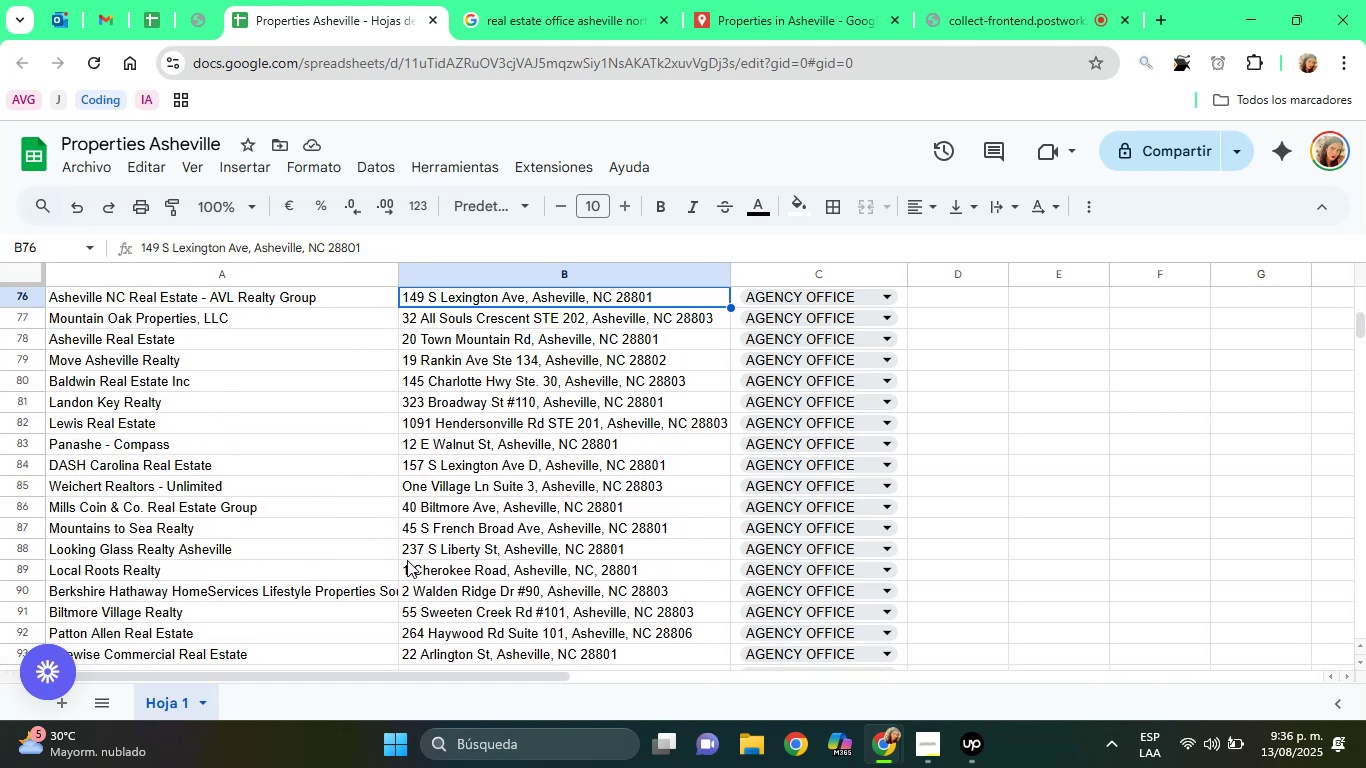 
key(ArrowUp)
 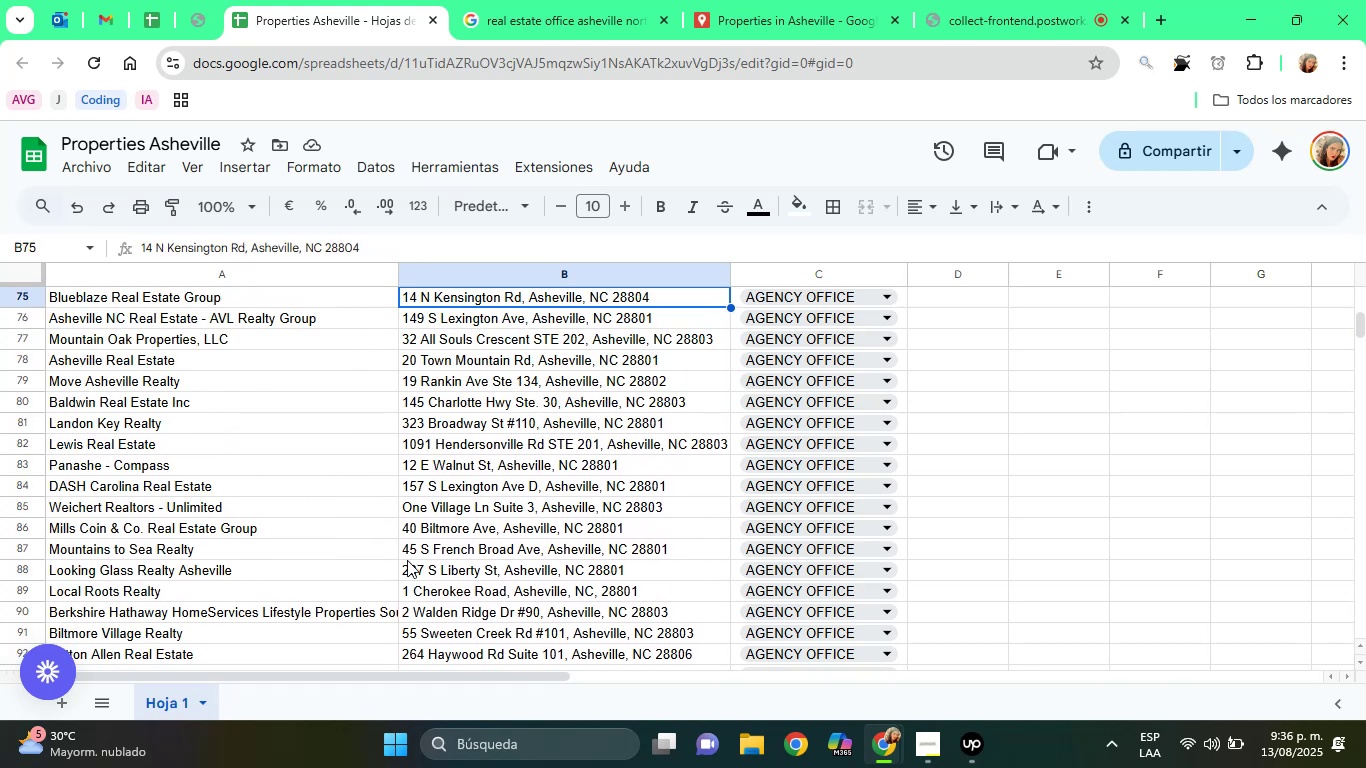 
key(ArrowUp)
 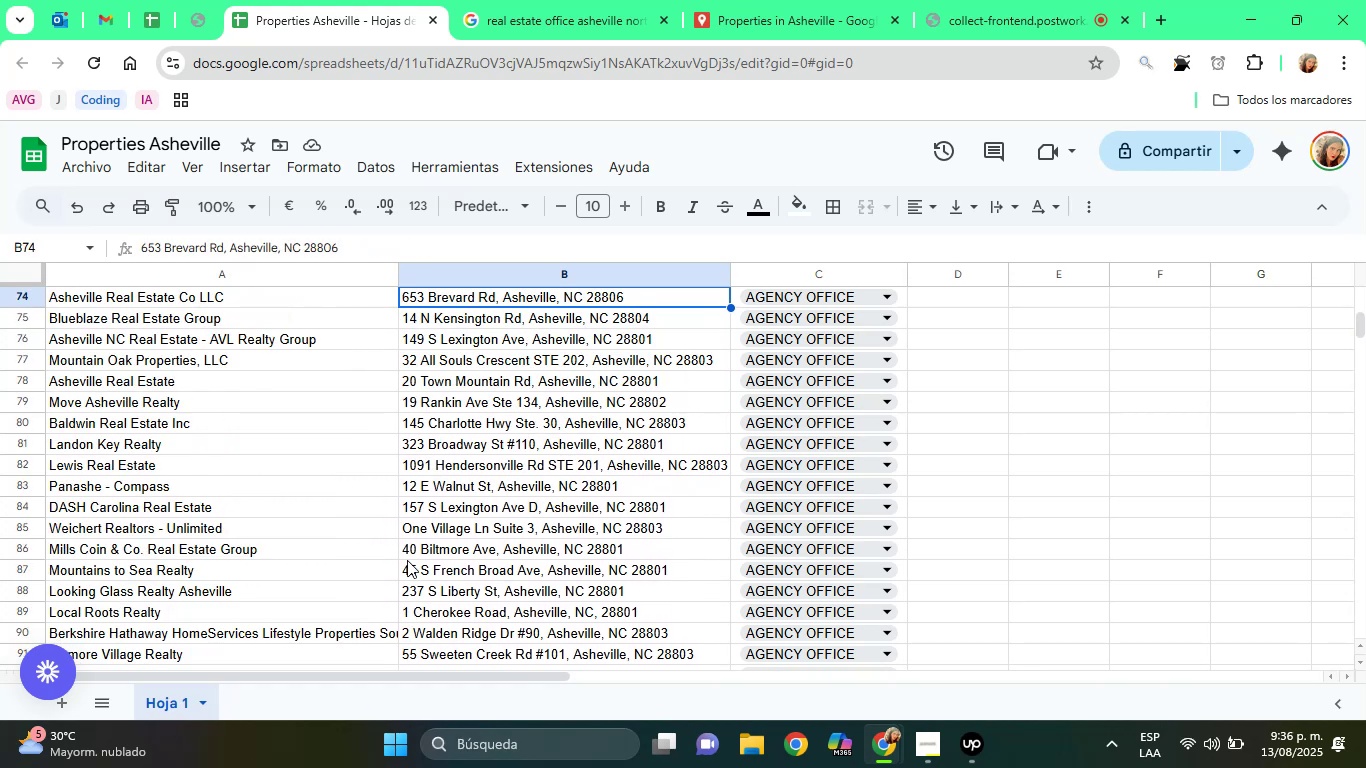 
key(ArrowUp)
 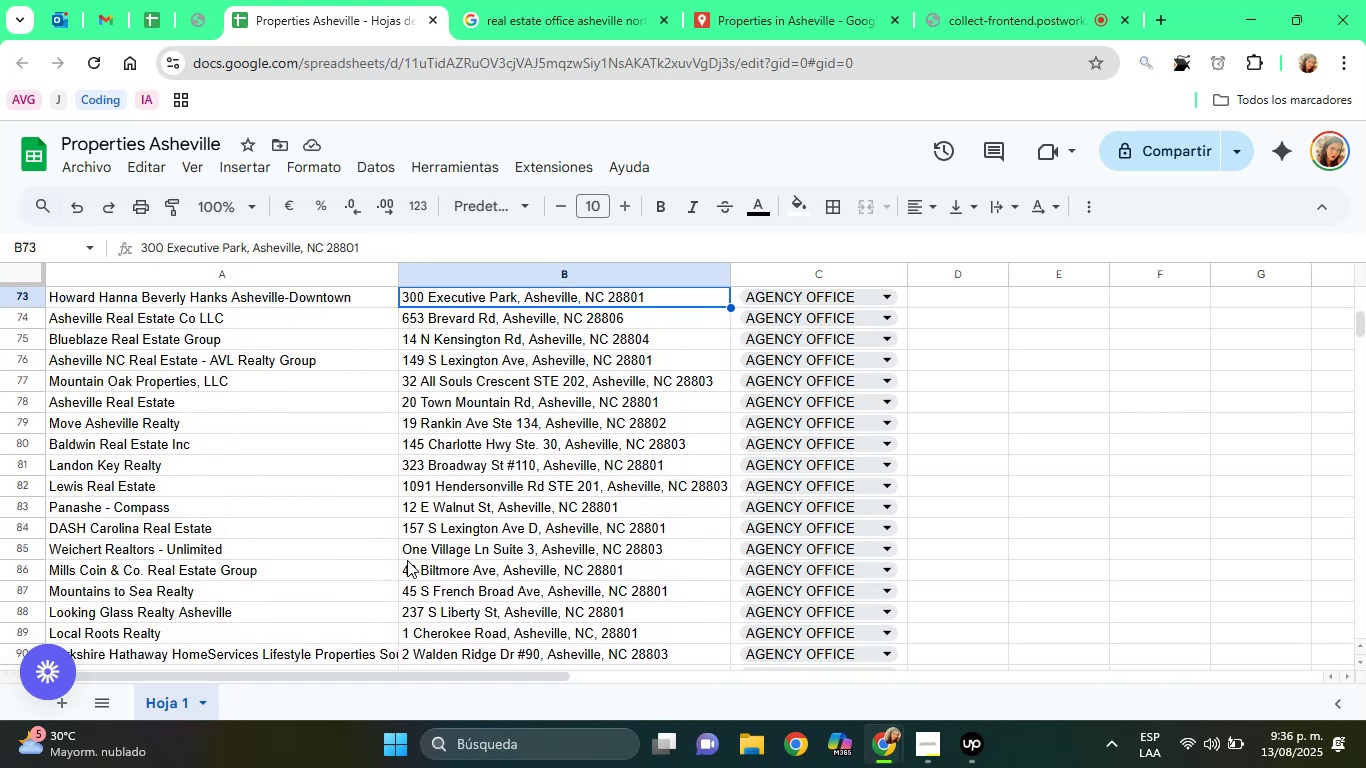 
key(ArrowUp)
 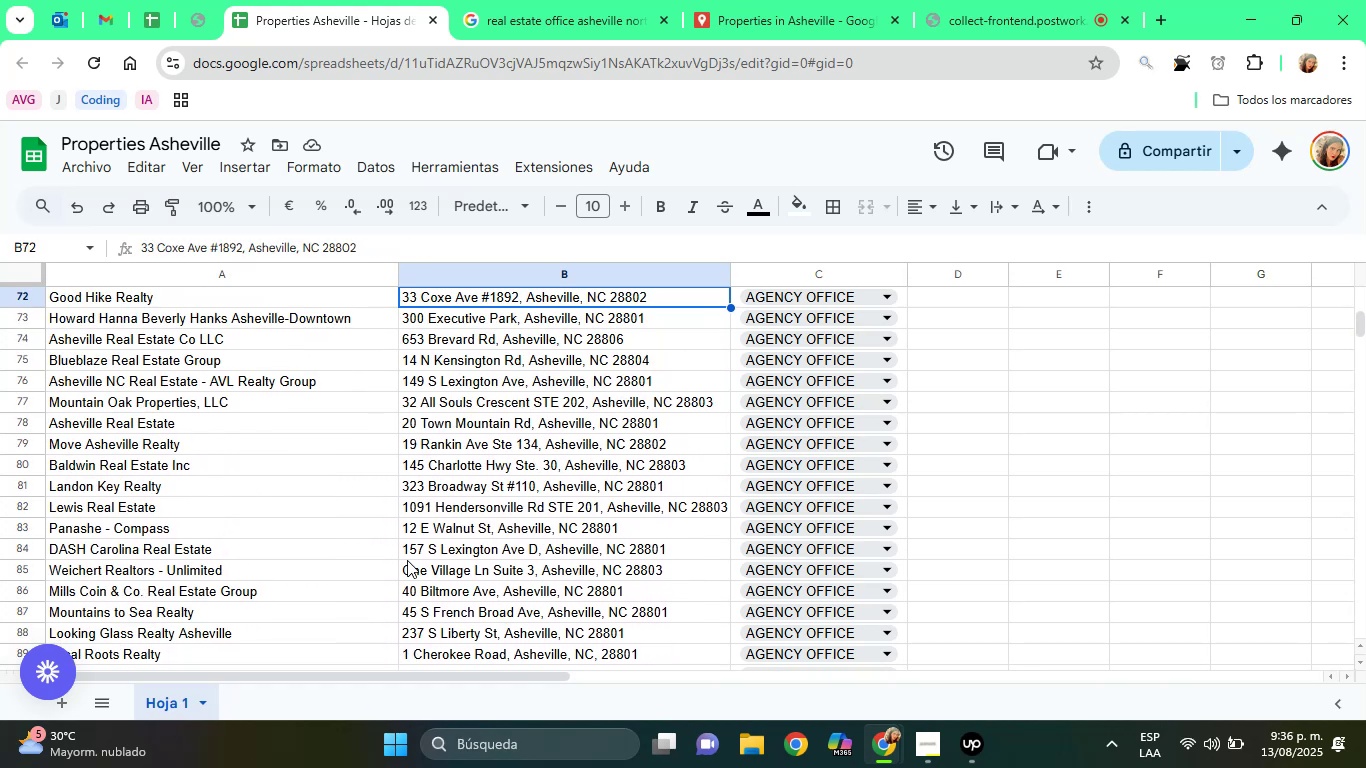 
key(ArrowUp)
 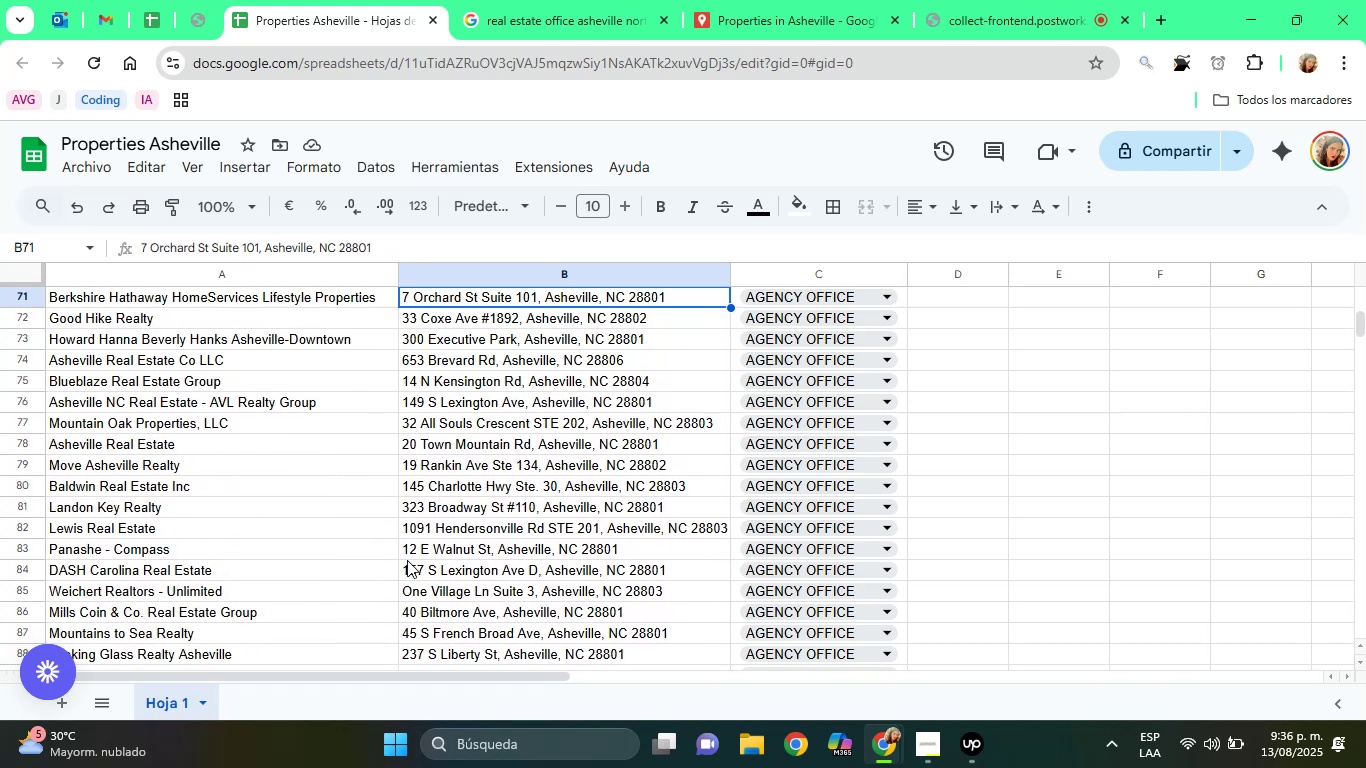 
key(ArrowUp)
 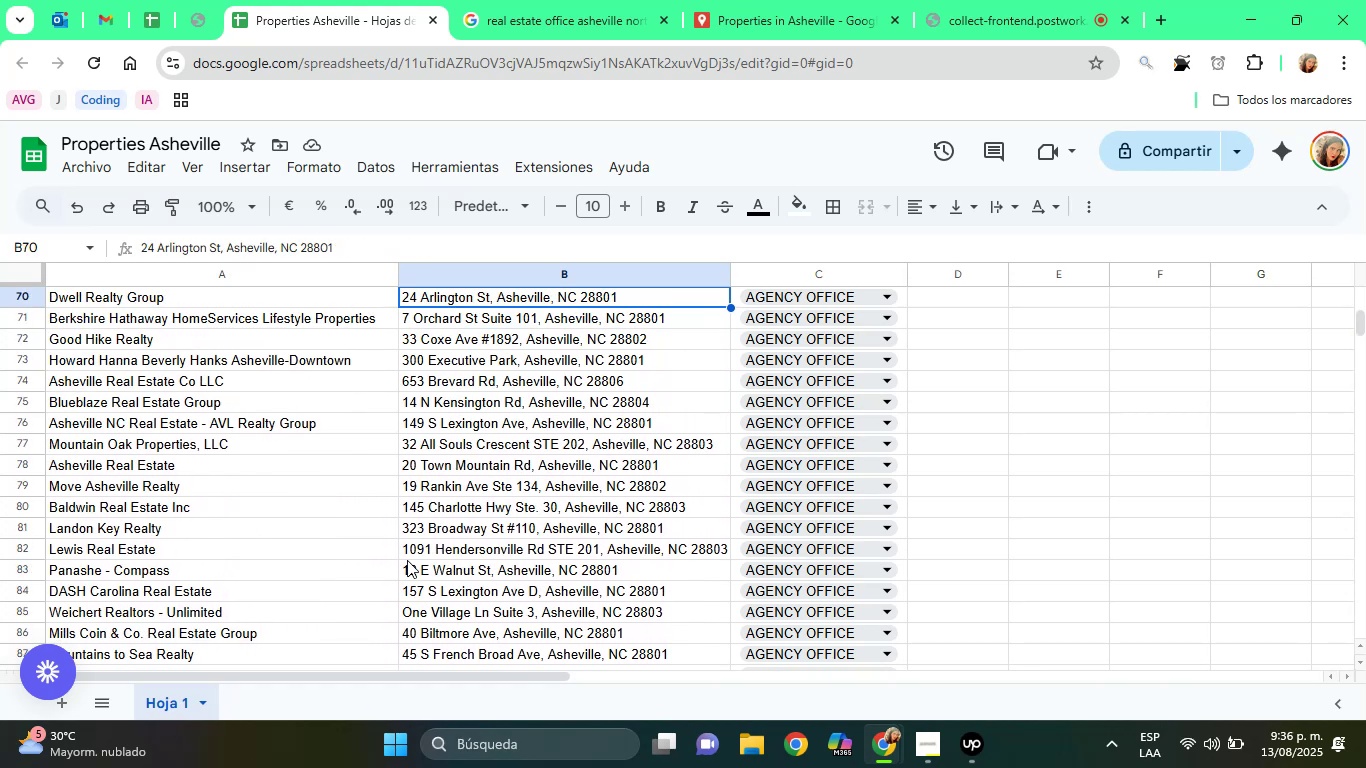 
key(ArrowUp)
 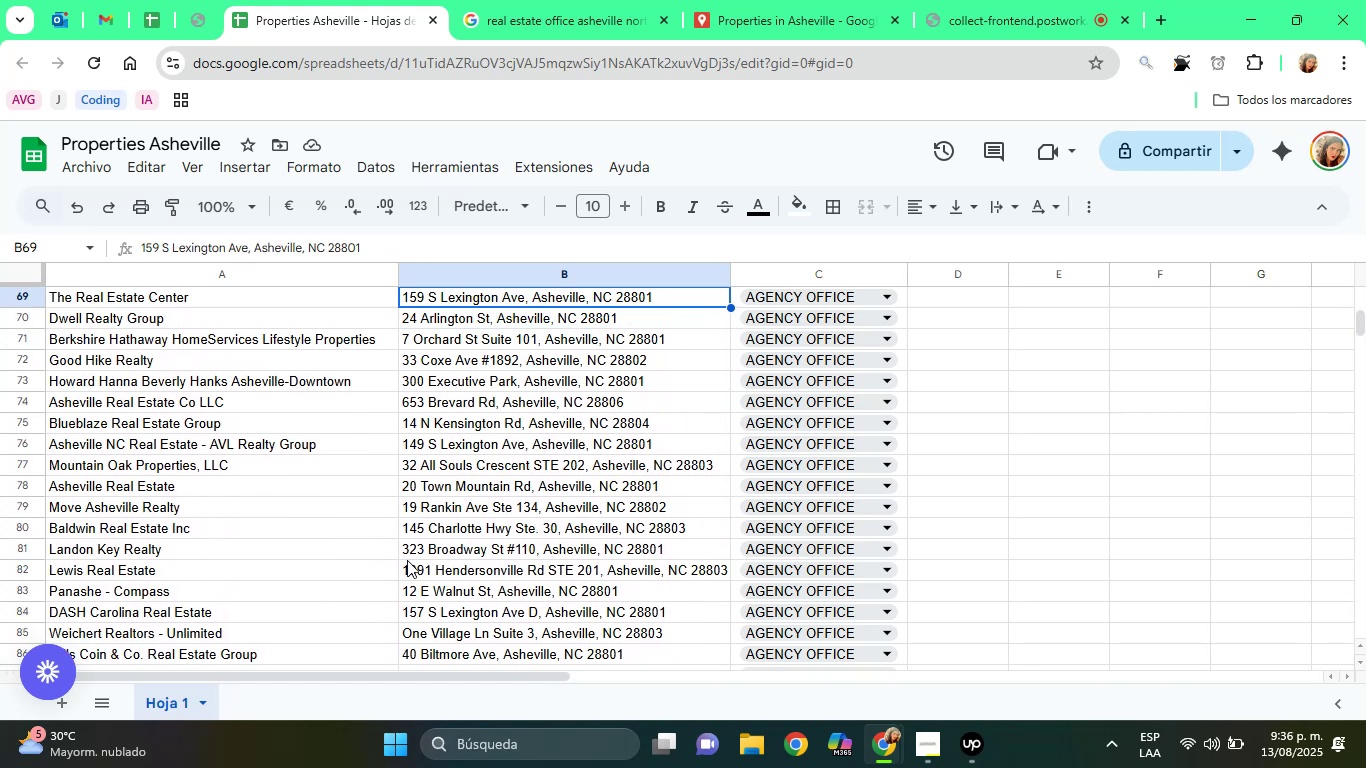 
key(ArrowUp)
 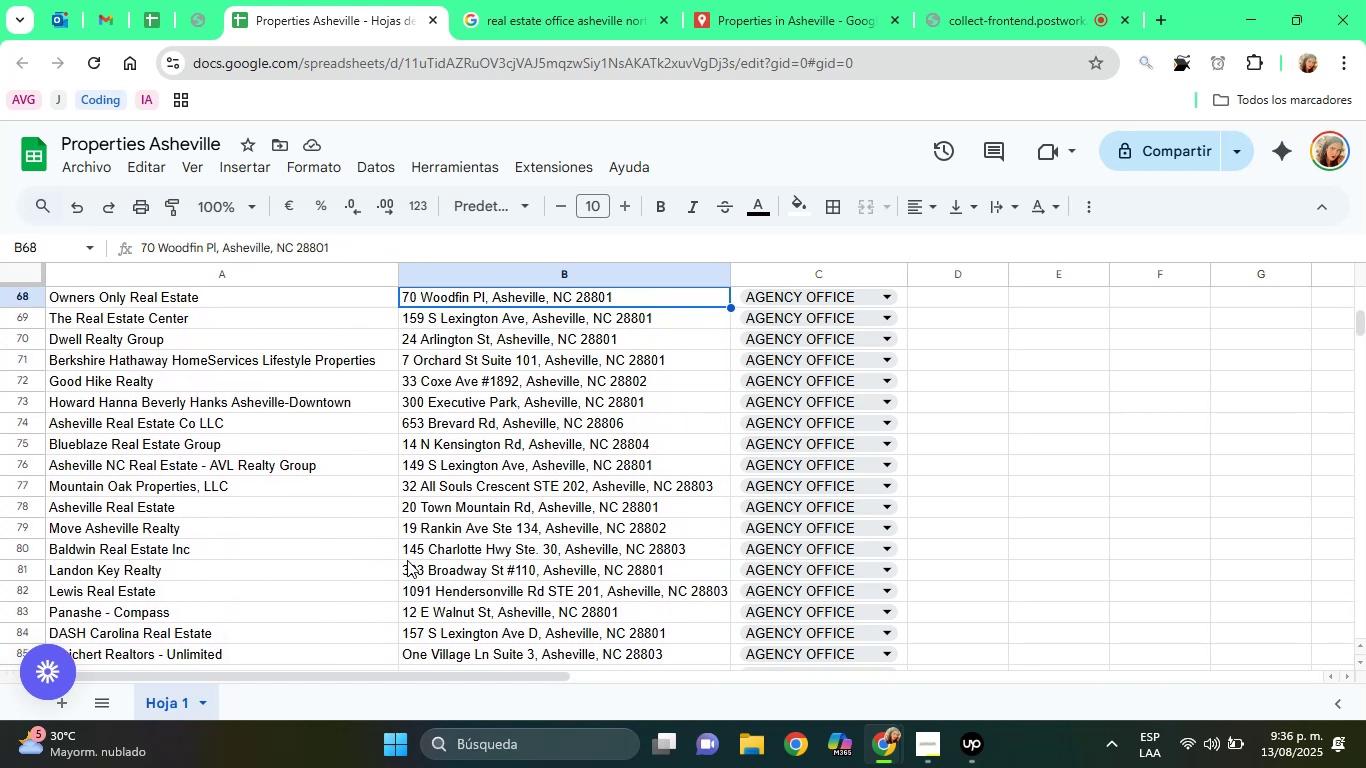 
key(ArrowUp)
 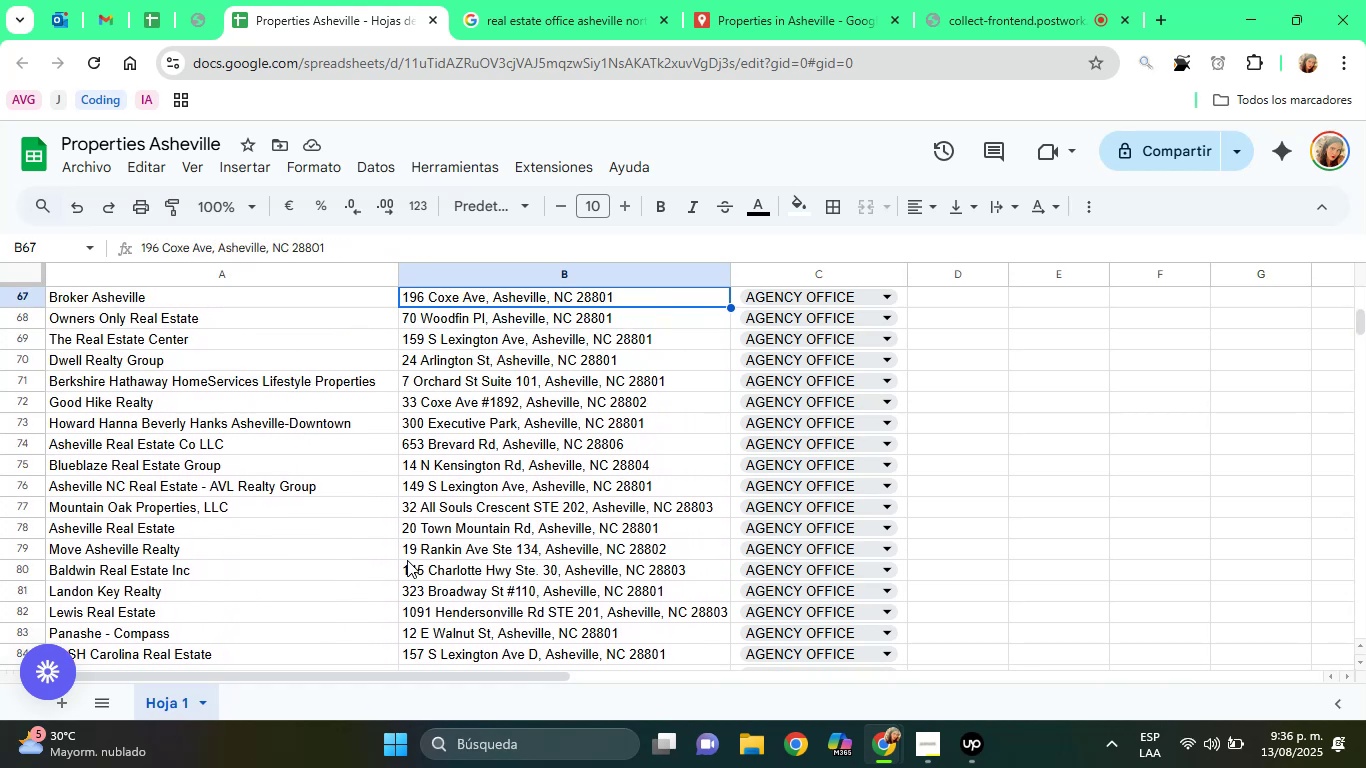 
key(ArrowUp)
 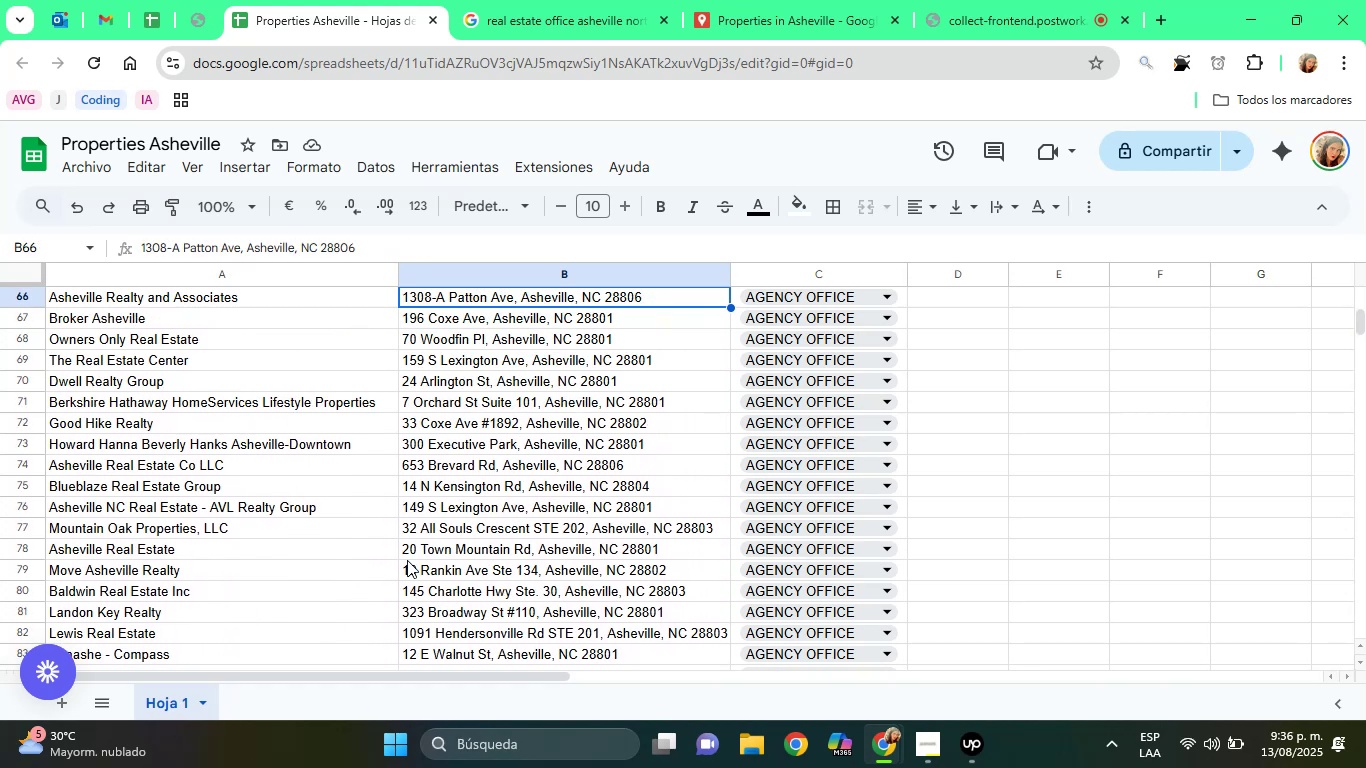 
key(ArrowUp)
 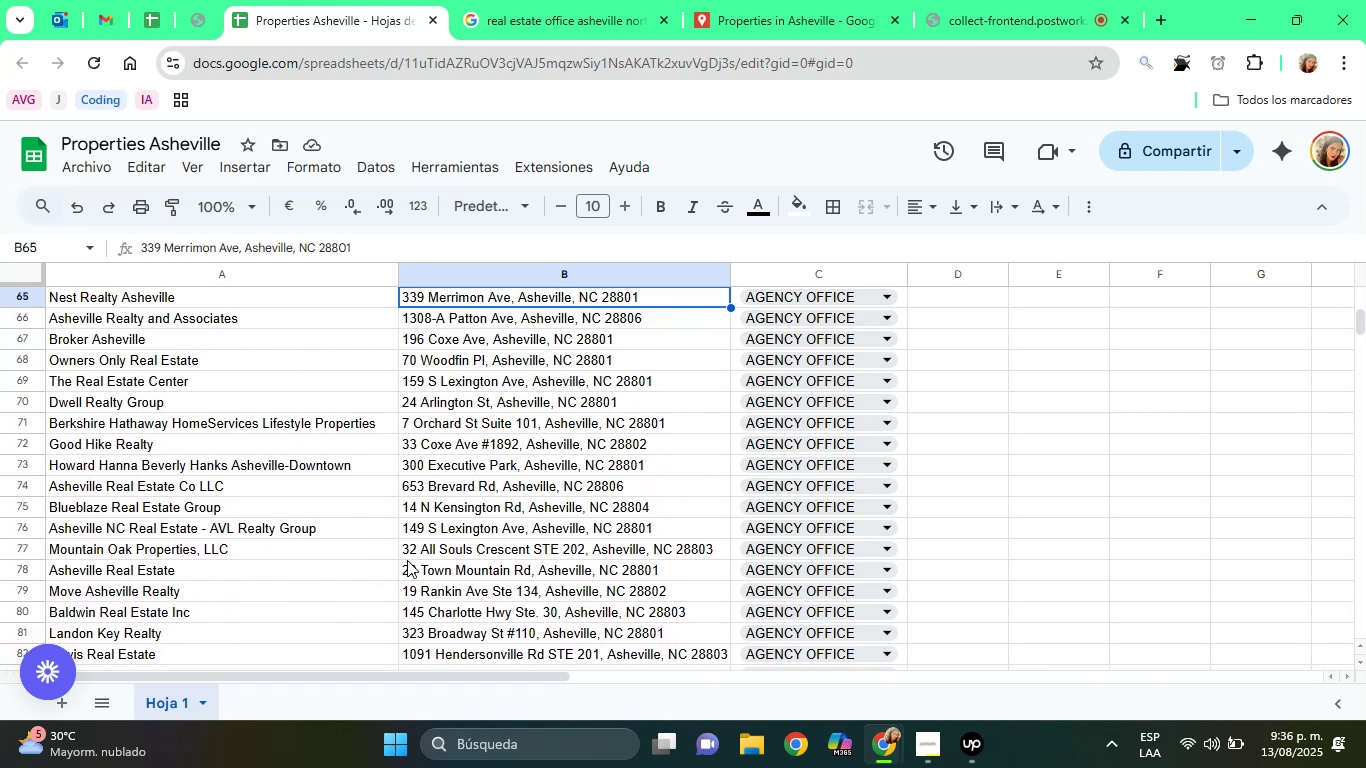 
key(ArrowUp)
 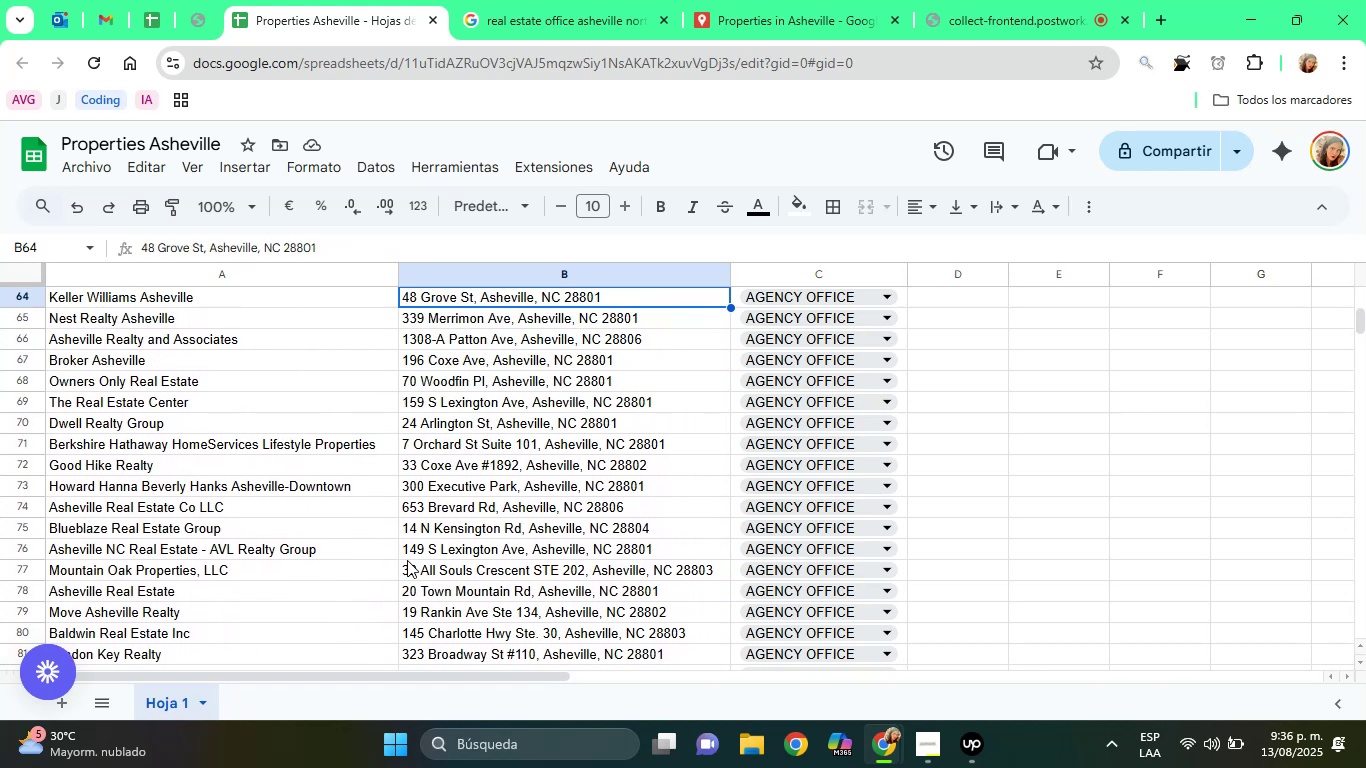 
key(ArrowUp)
 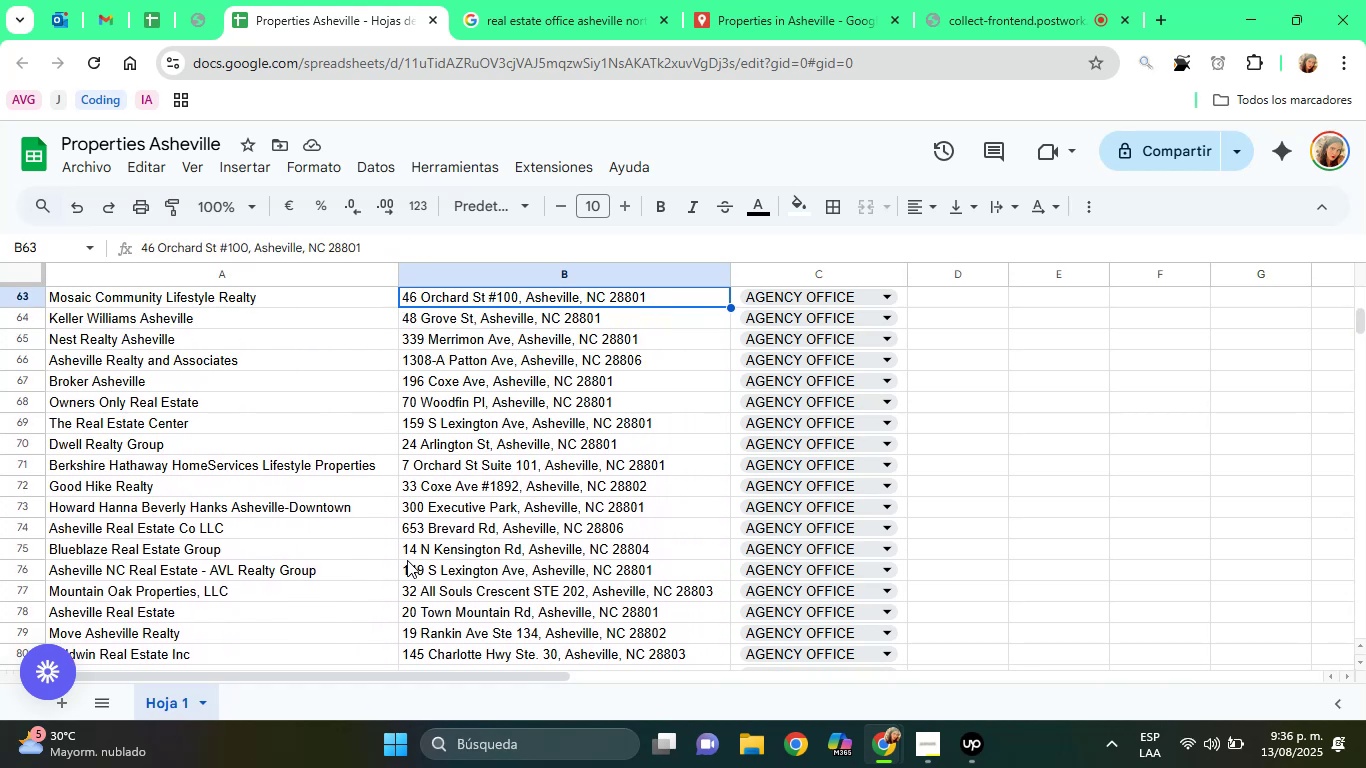 
key(ArrowUp)
 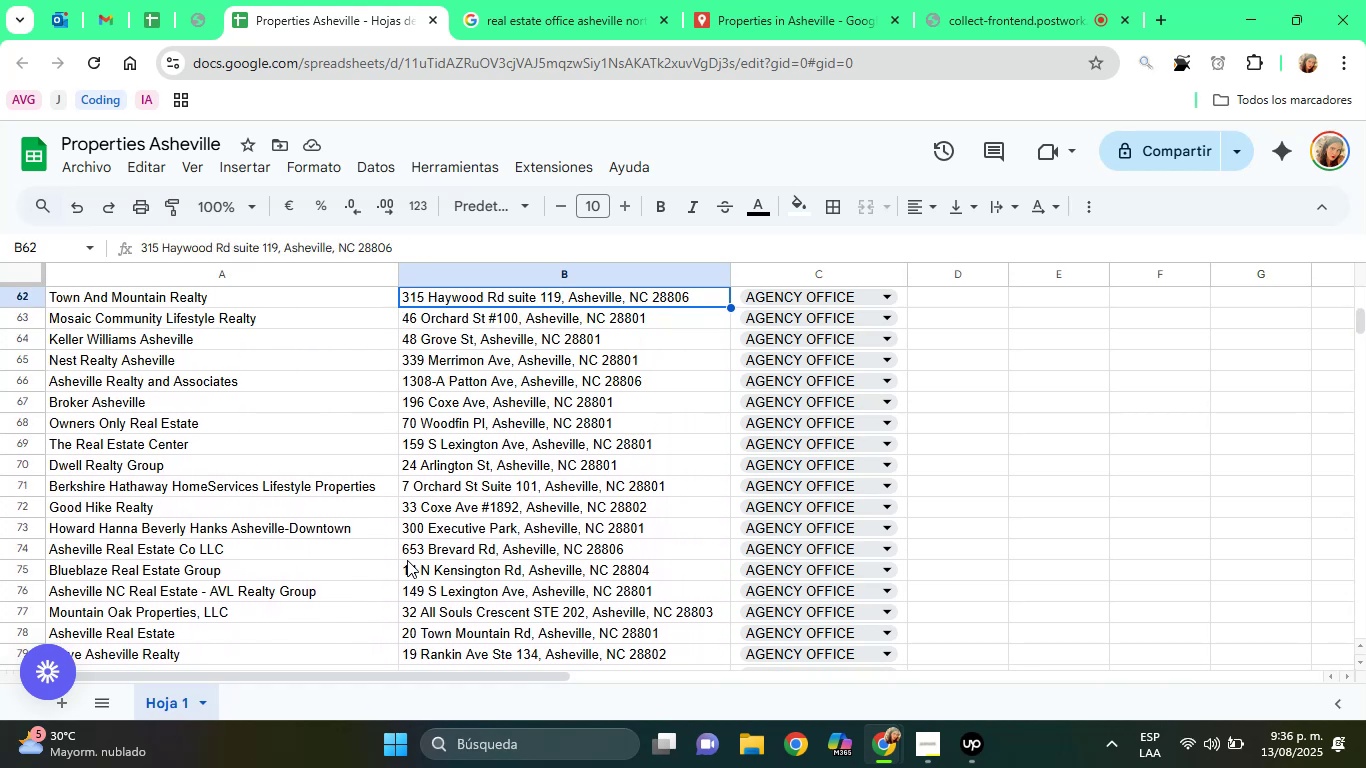 
key(ArrowUp)
 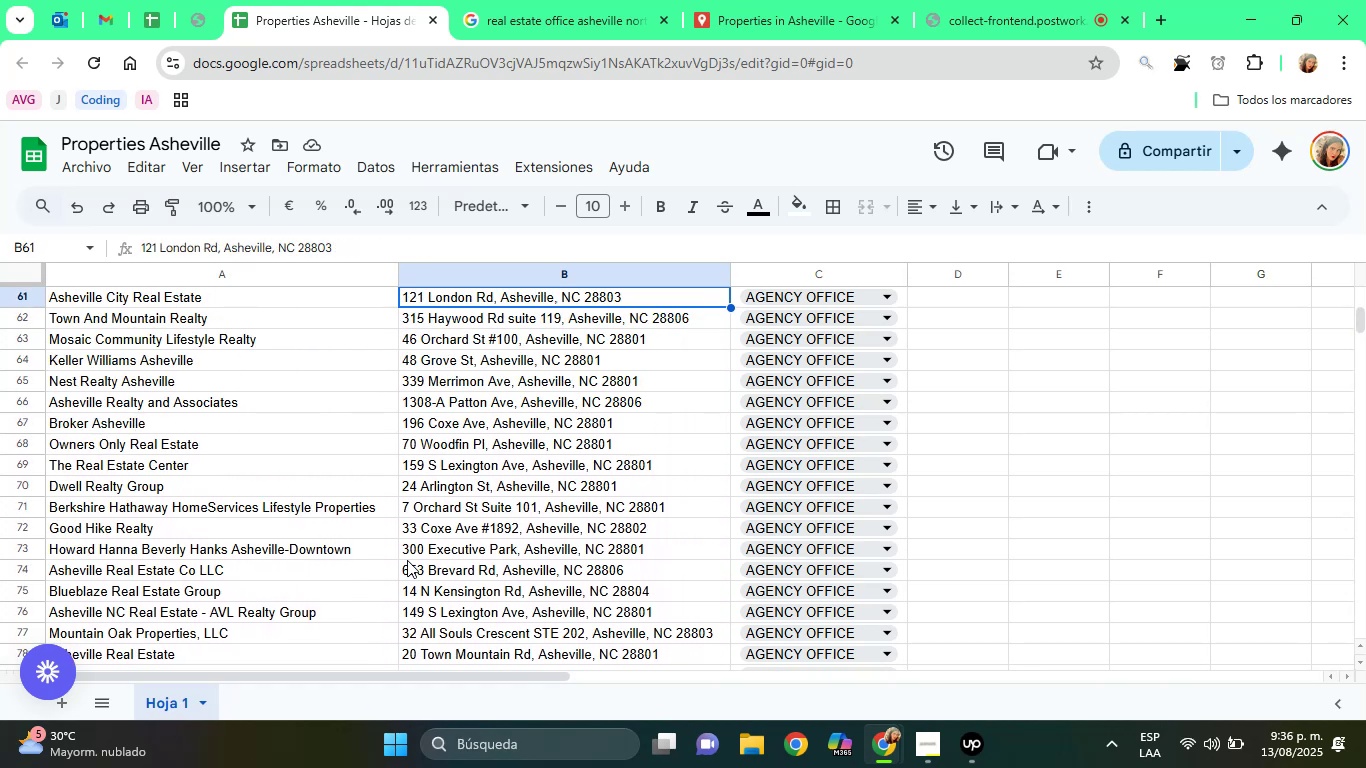 
key(ArrowUp)
 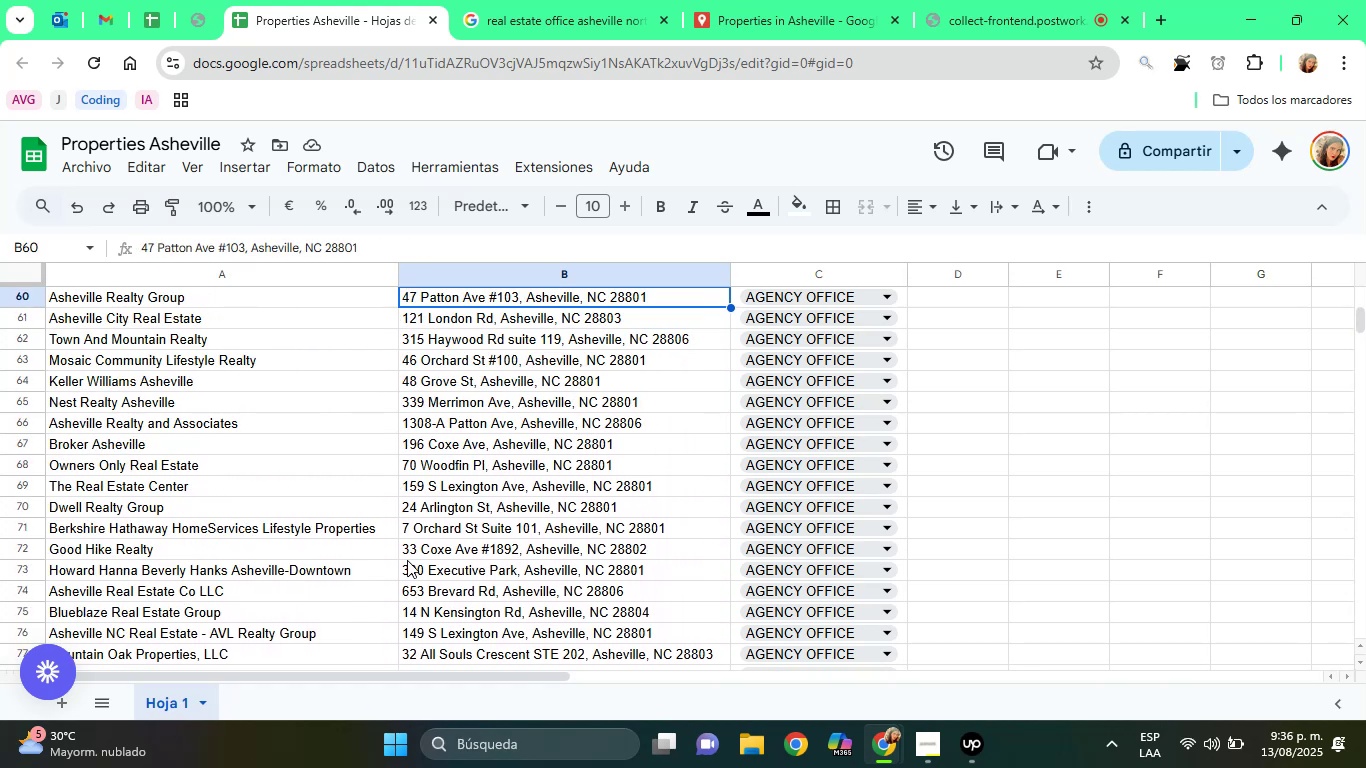 
key(ArrowUp)
 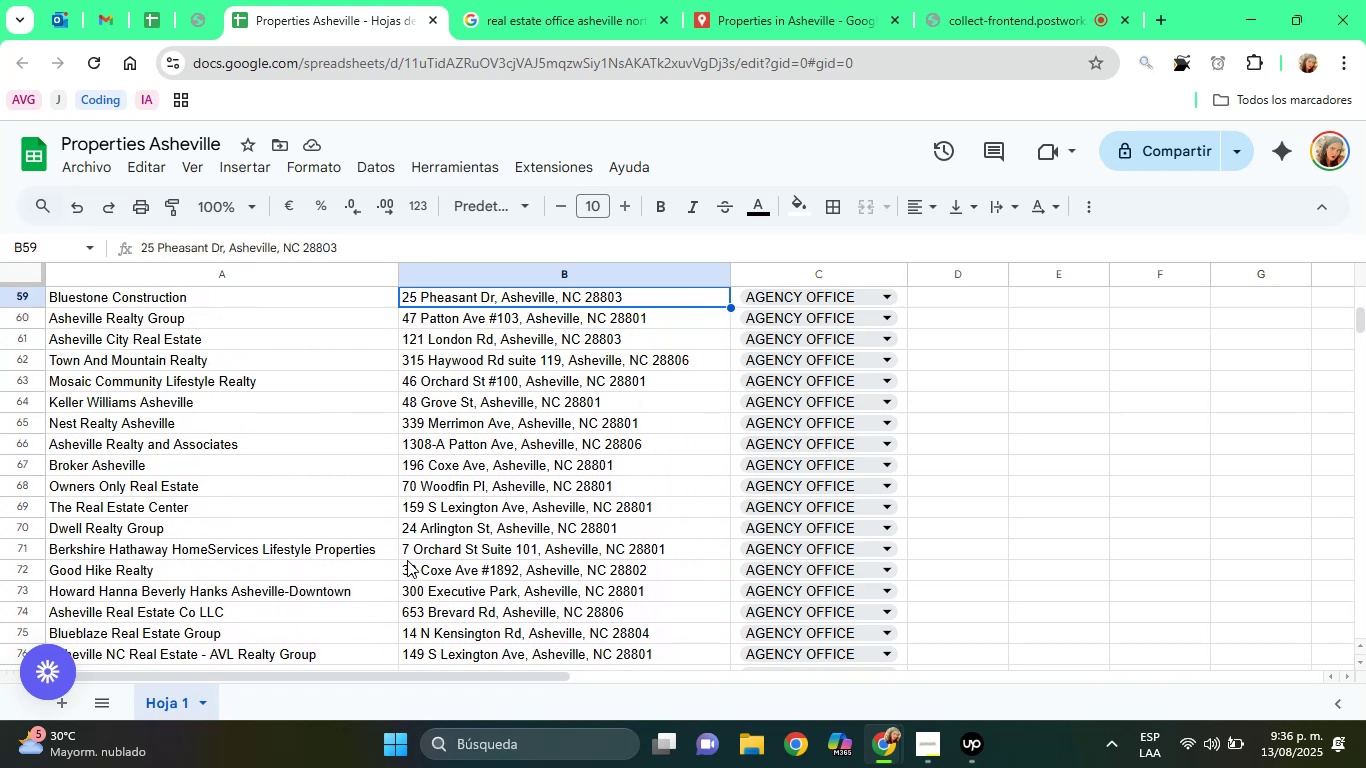 
key(ArrowUp)
 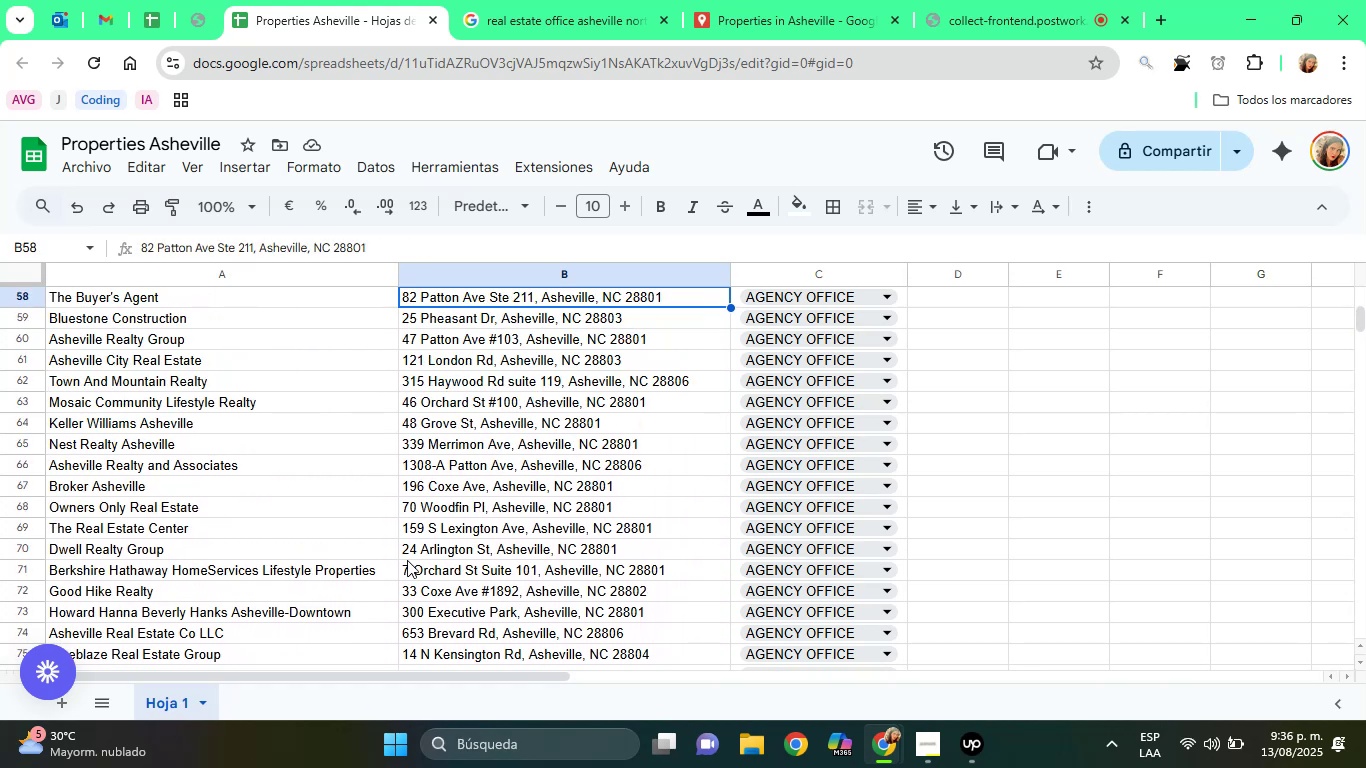 
key(ArrowUp)
 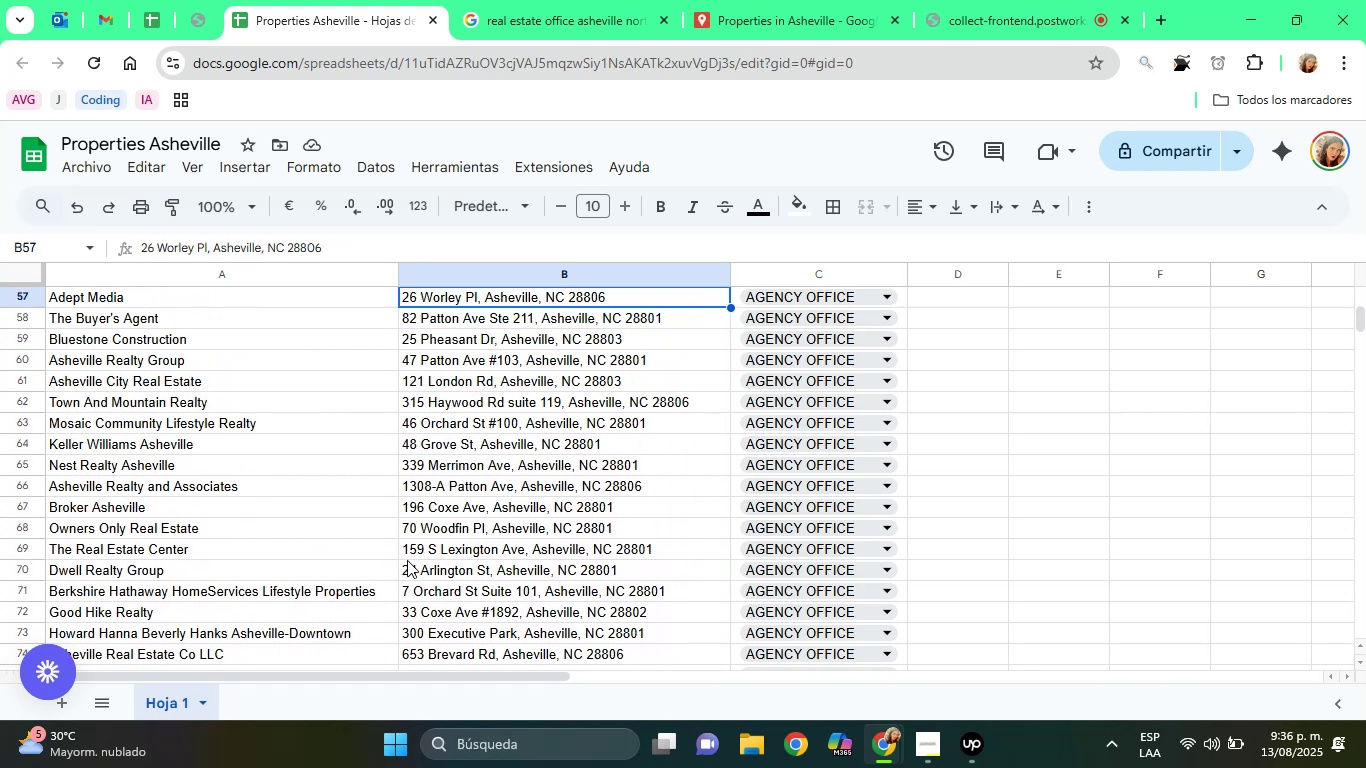 
key(ArrowUp)
 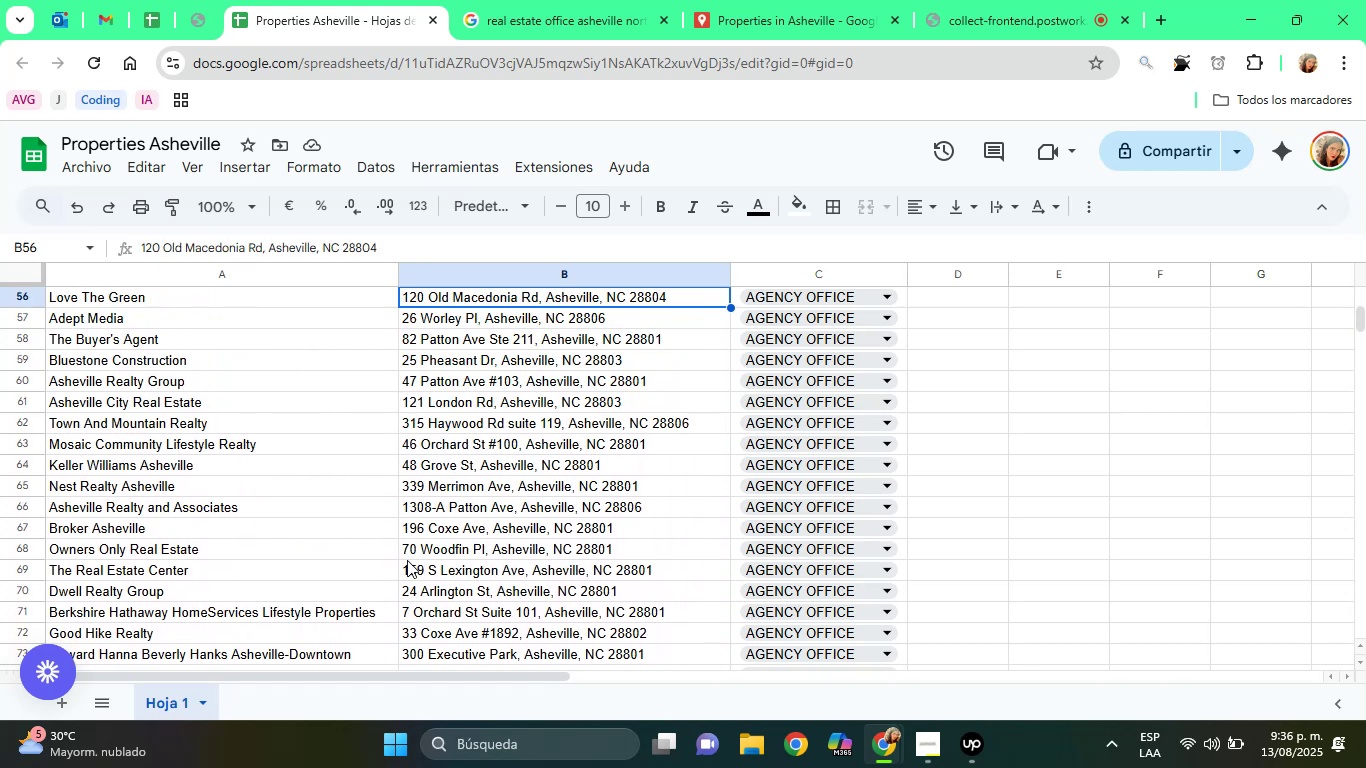 
key(ArrowUp)
 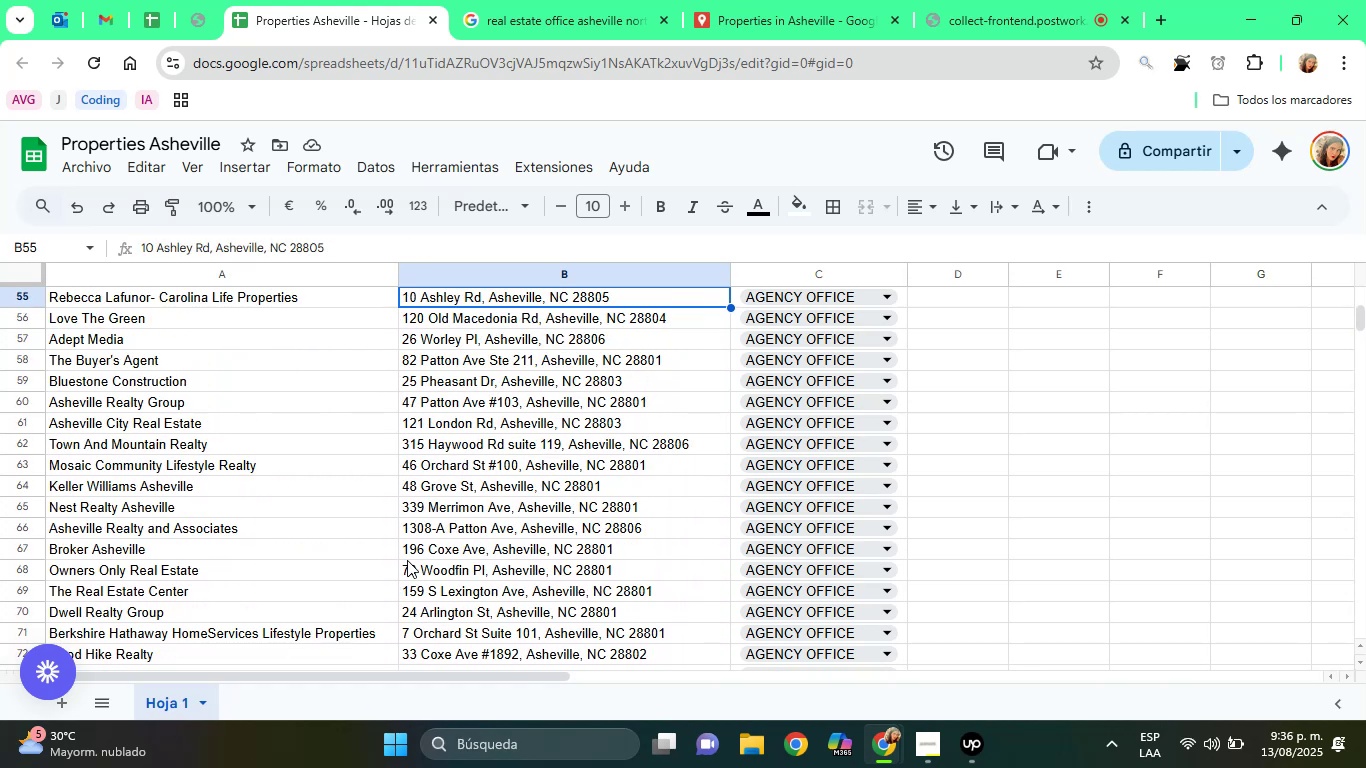 
key(ArrowUp)
 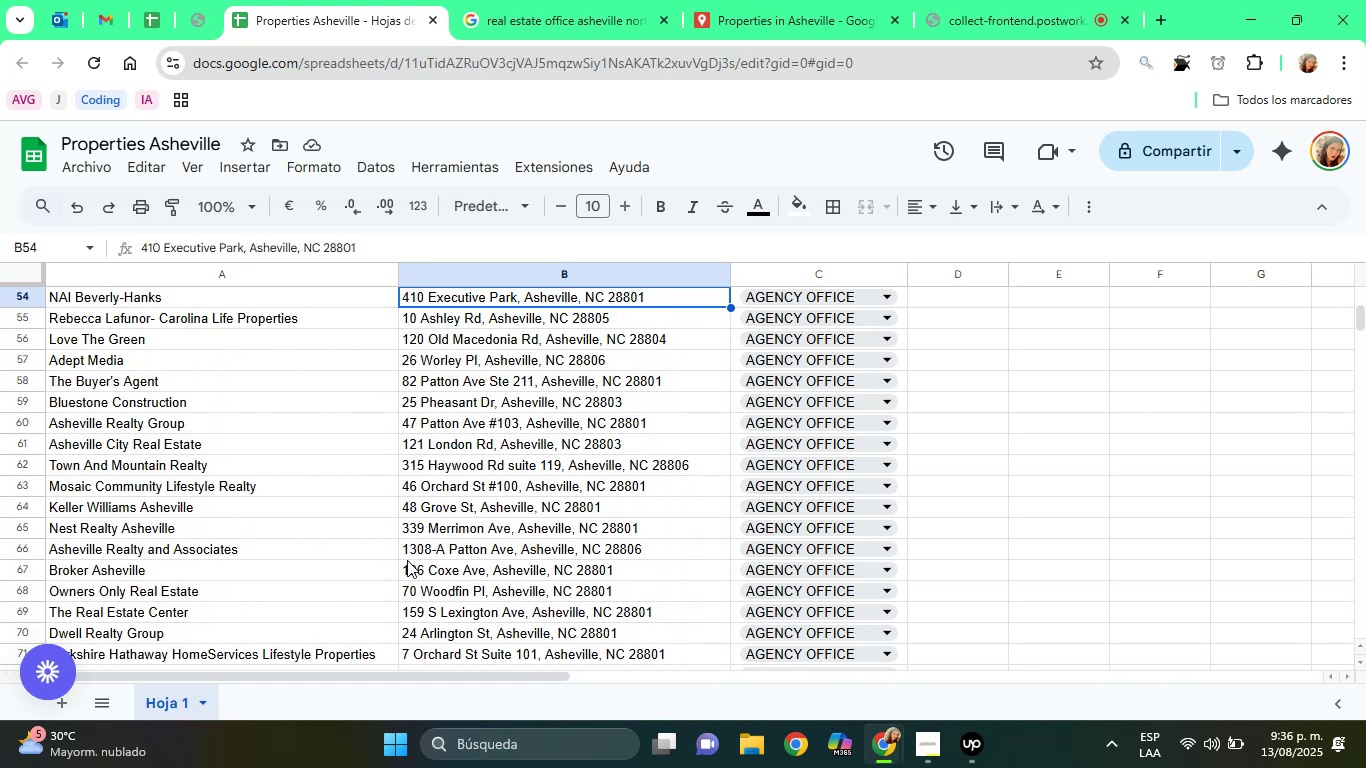 
key(ArrowUp)
 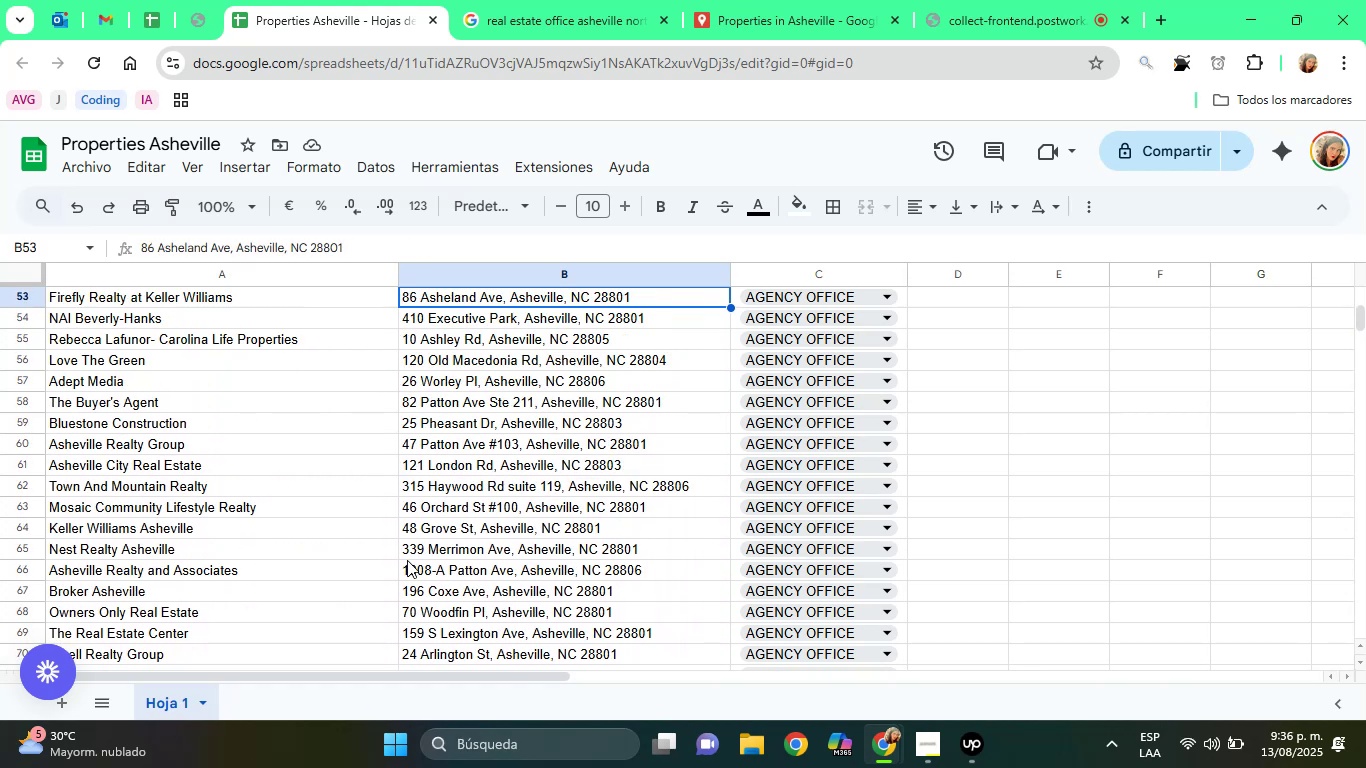 
key(ArrowUp)
 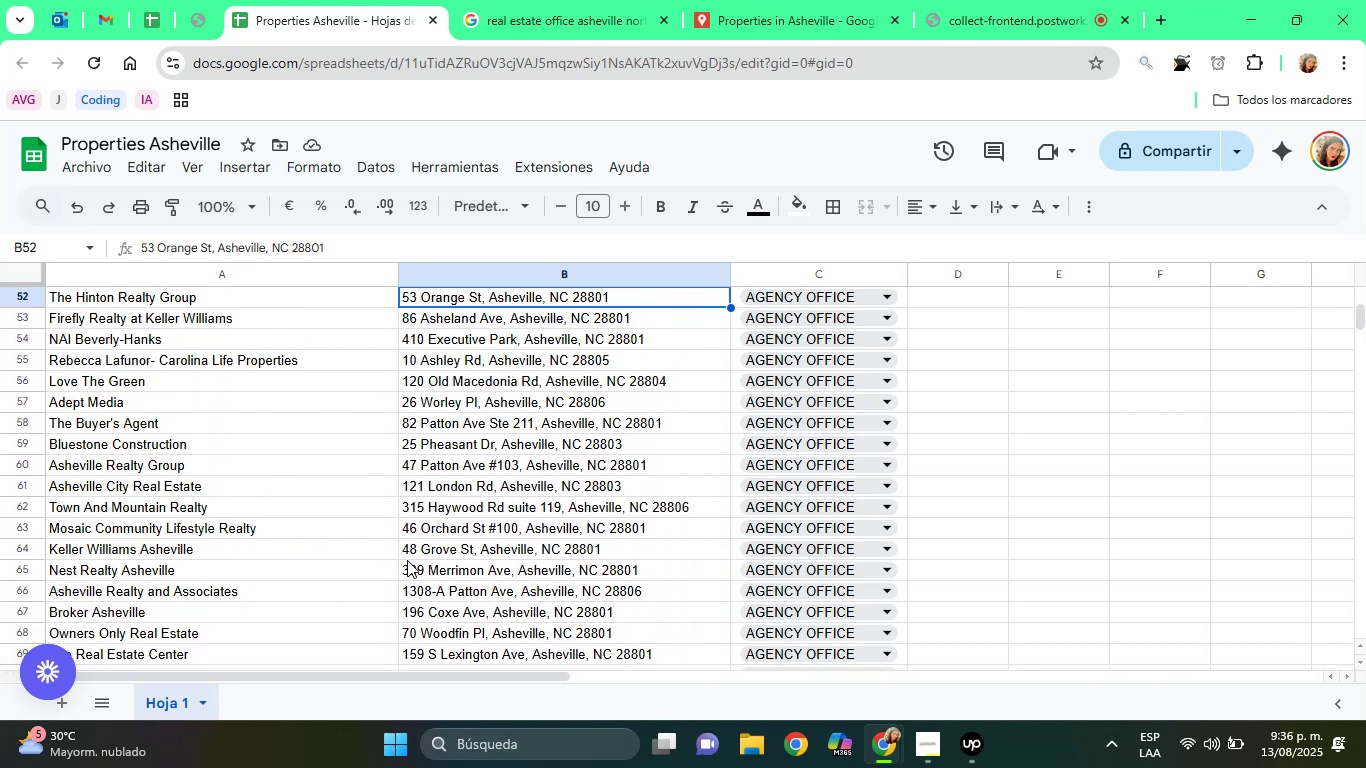 
key(ArrowUp)
 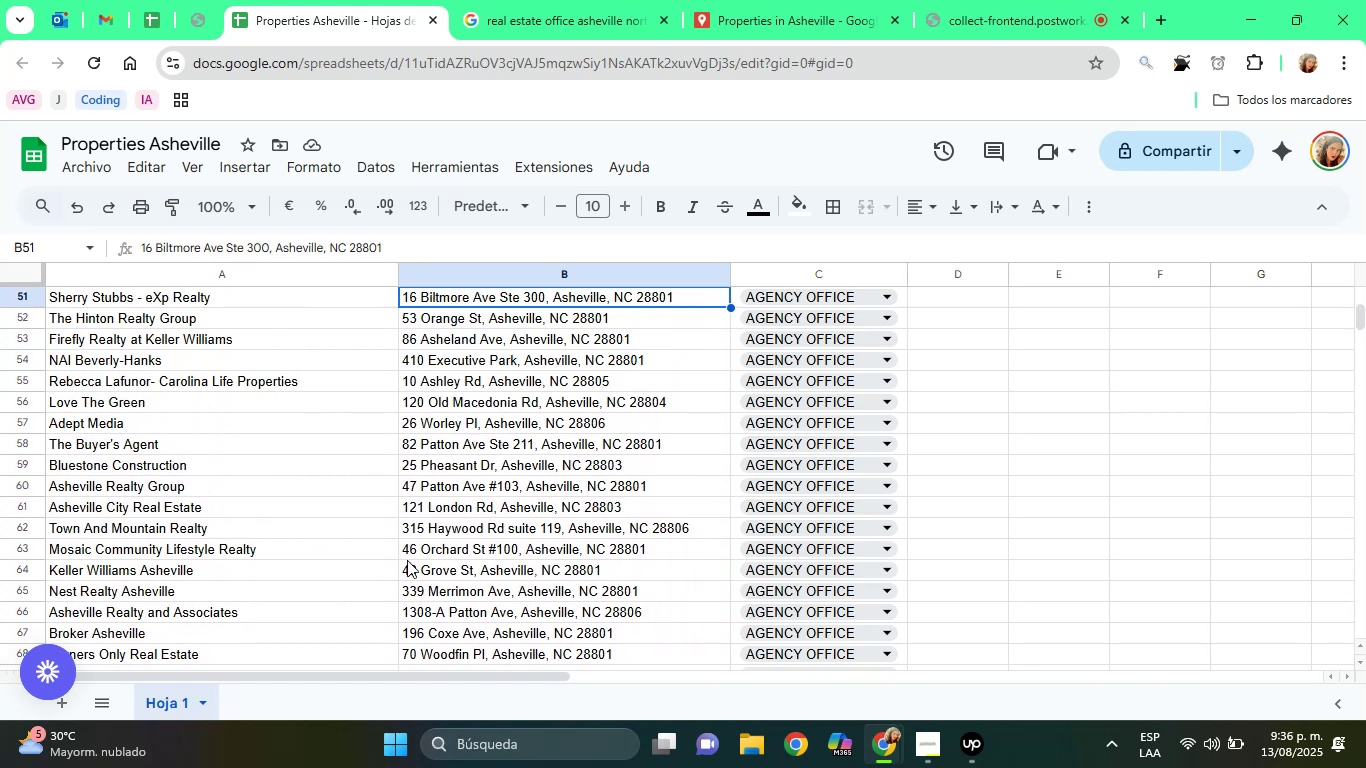 
key(ArrowUp)
 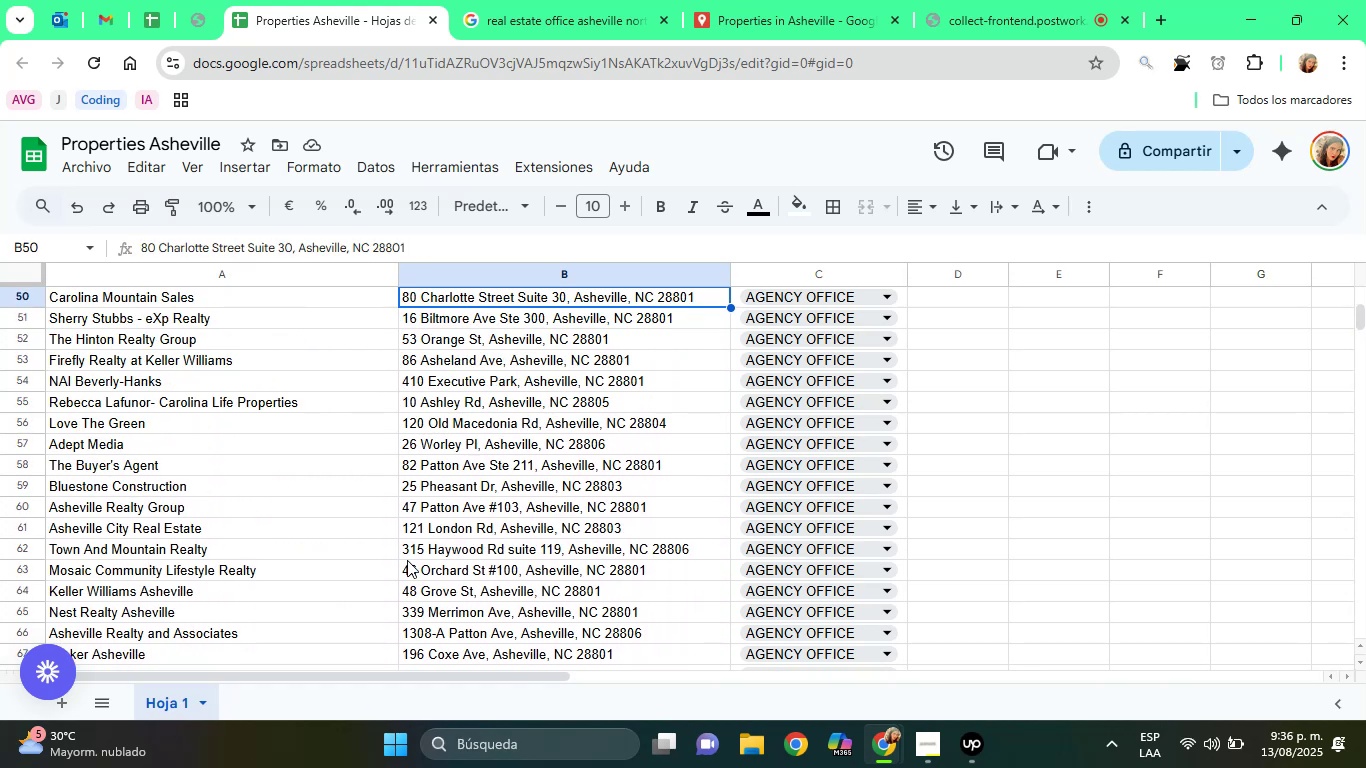 
key(ArrowUp)
 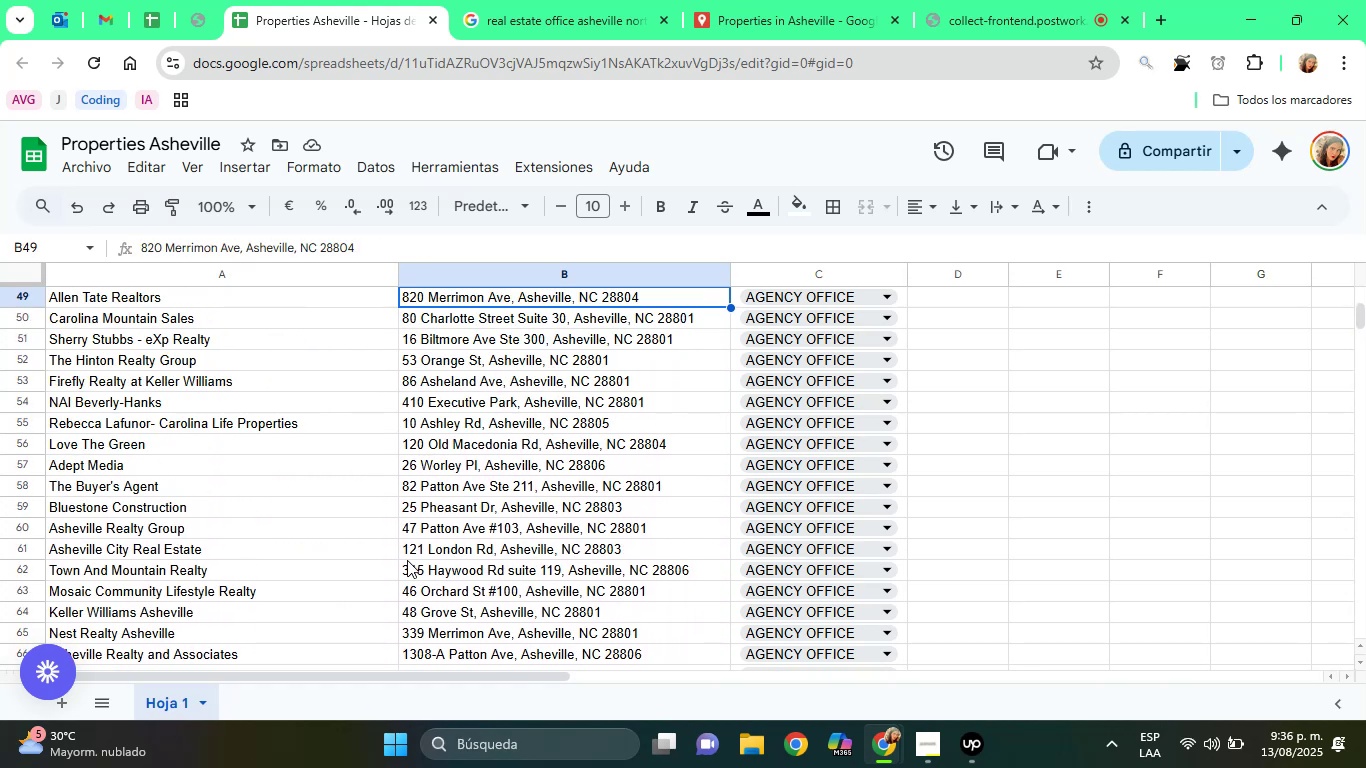 
key(ArrowUp)
 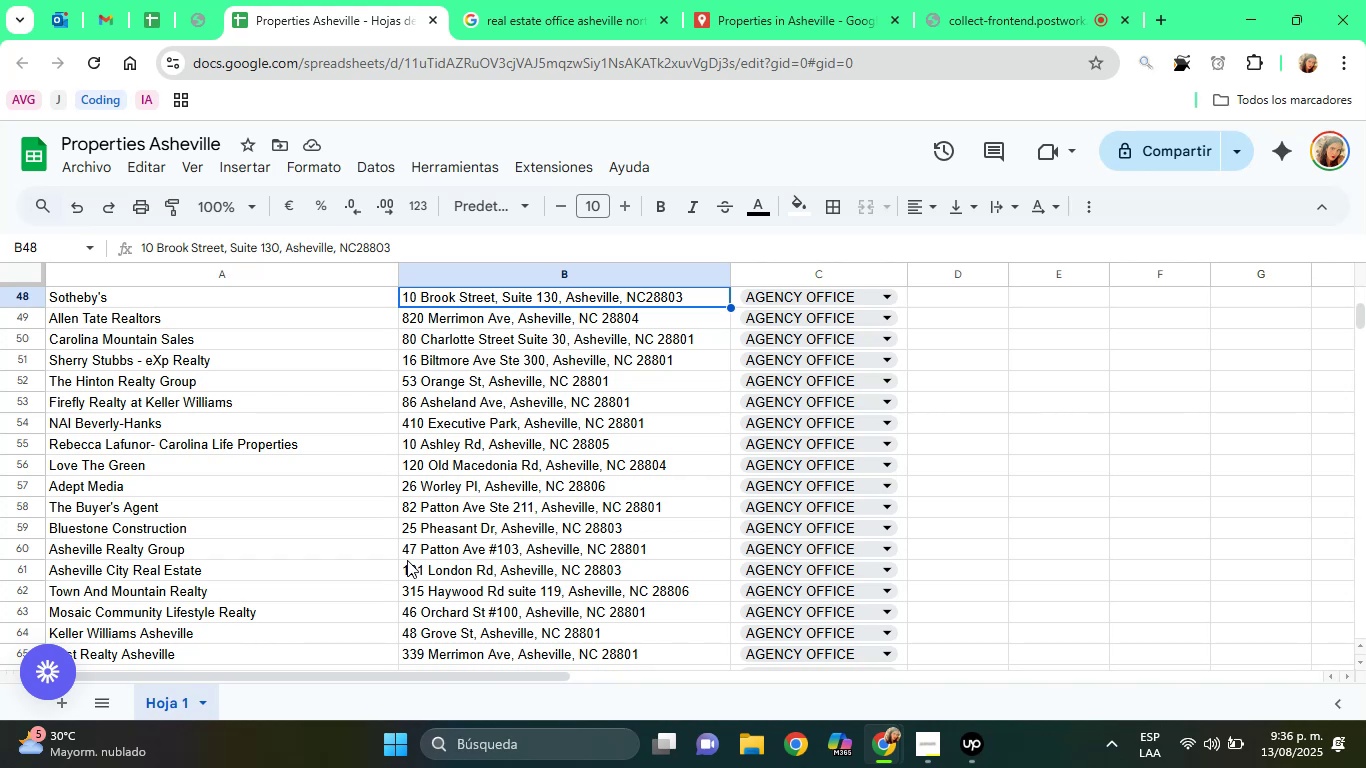 
key(ArrowUp)
 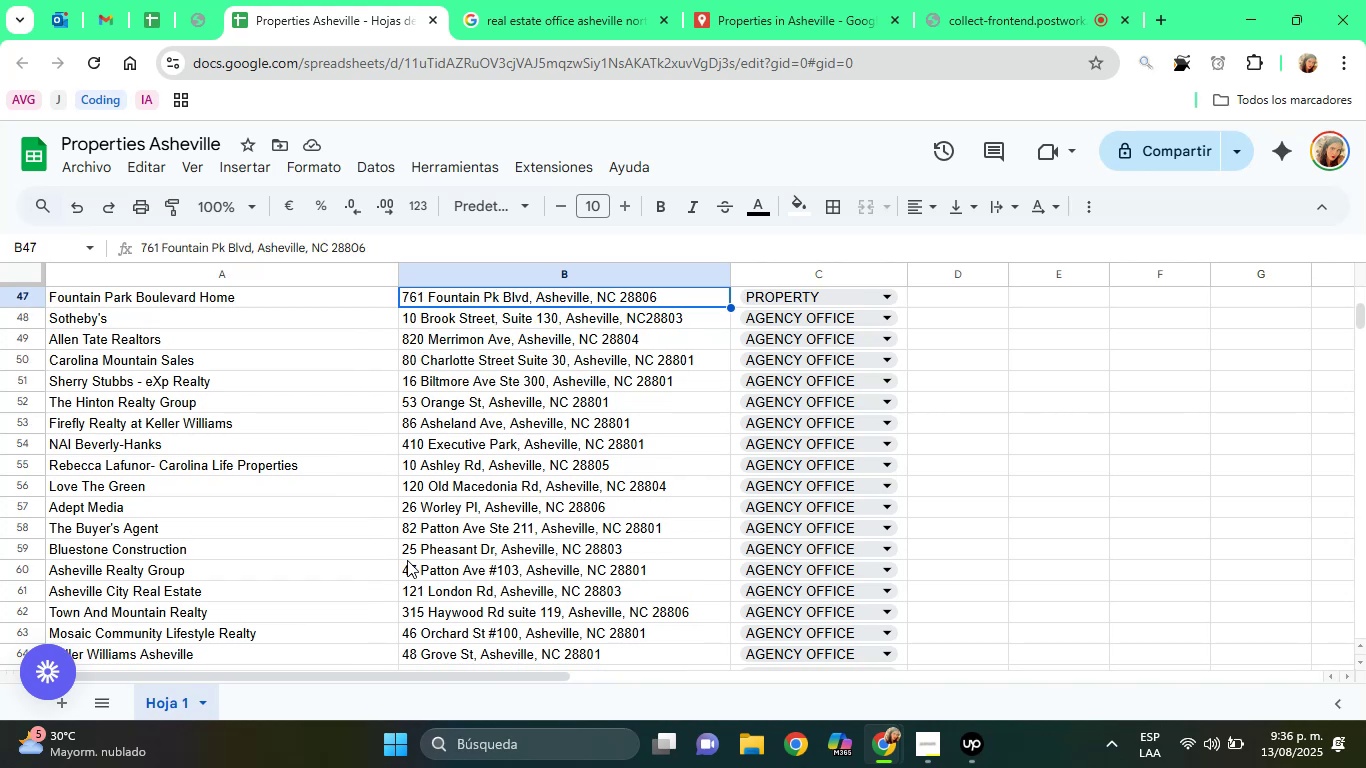 
key(ArrowUp)
 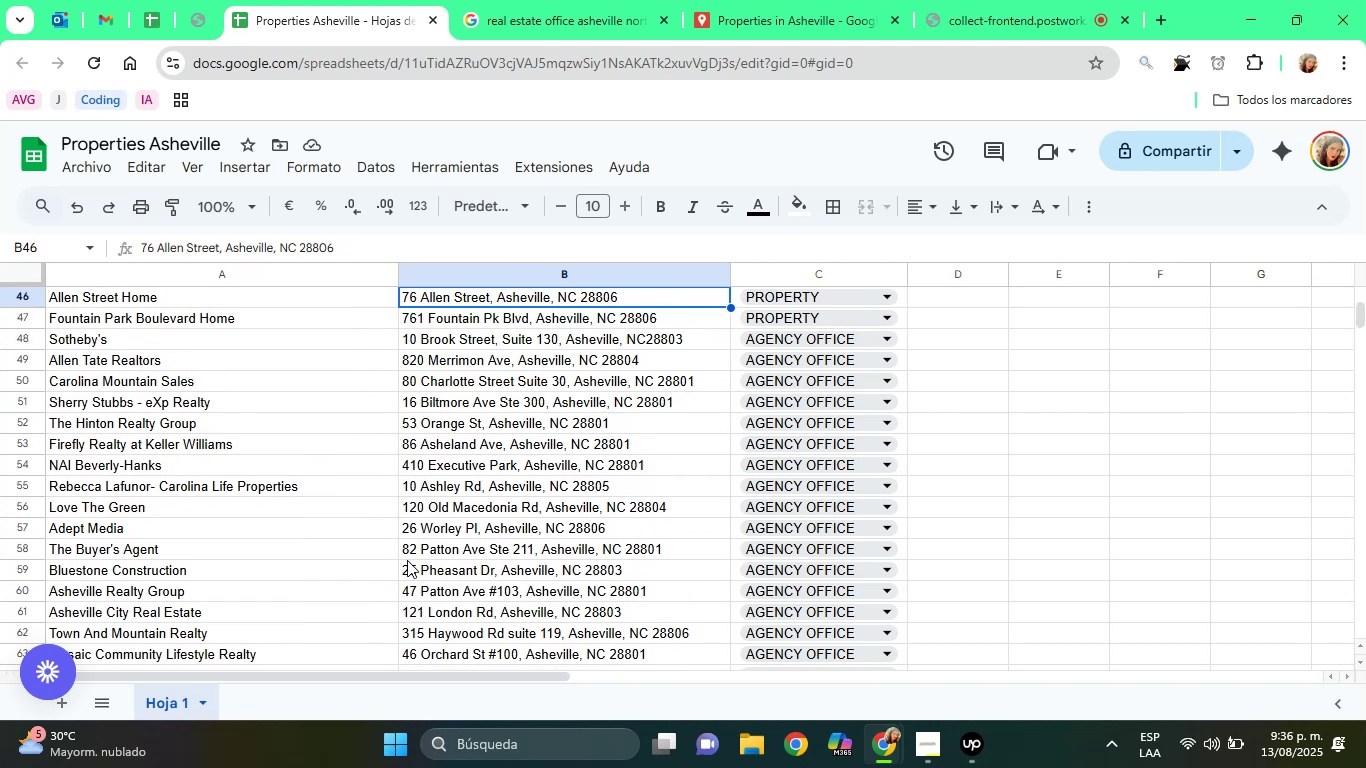 
key(ArrowUp)
 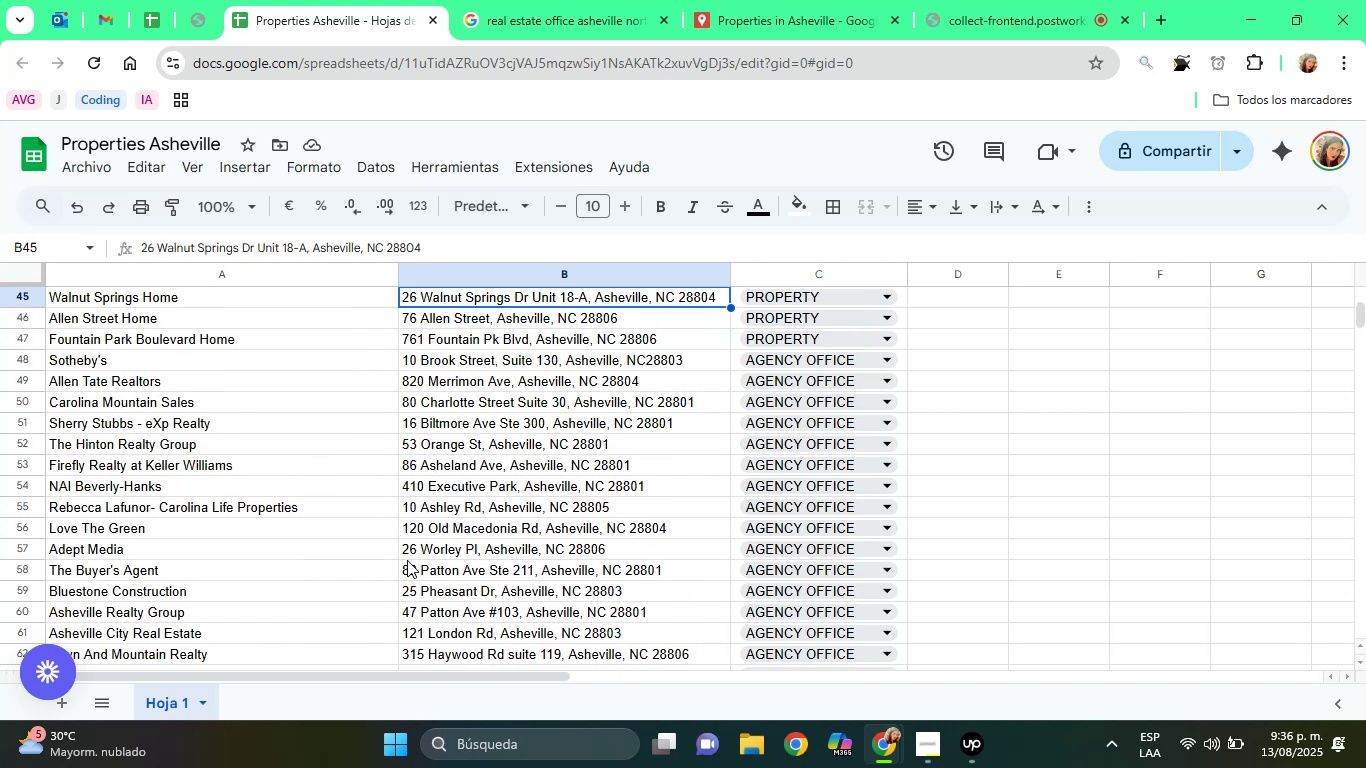 
key(ArrowUp)
 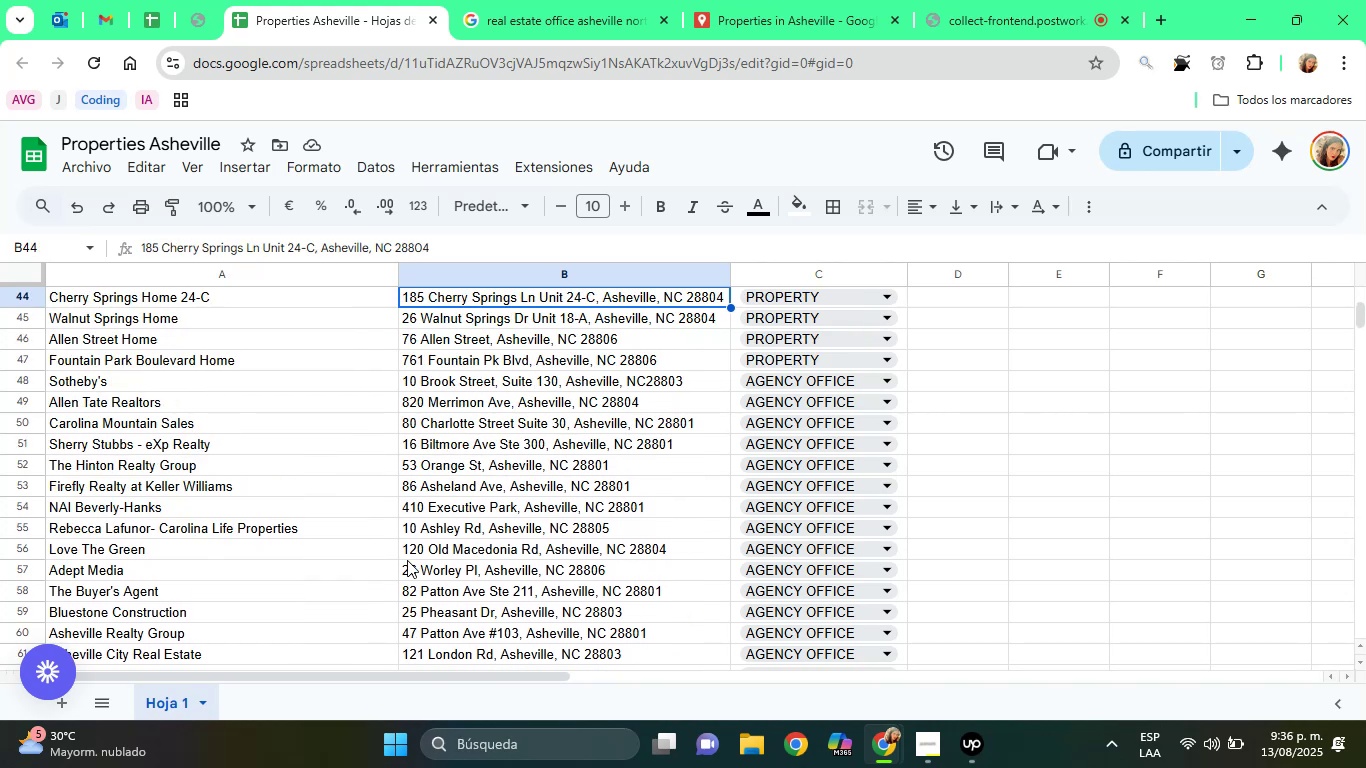 
hold_key(key=ArrowDown, duration=1.25)
 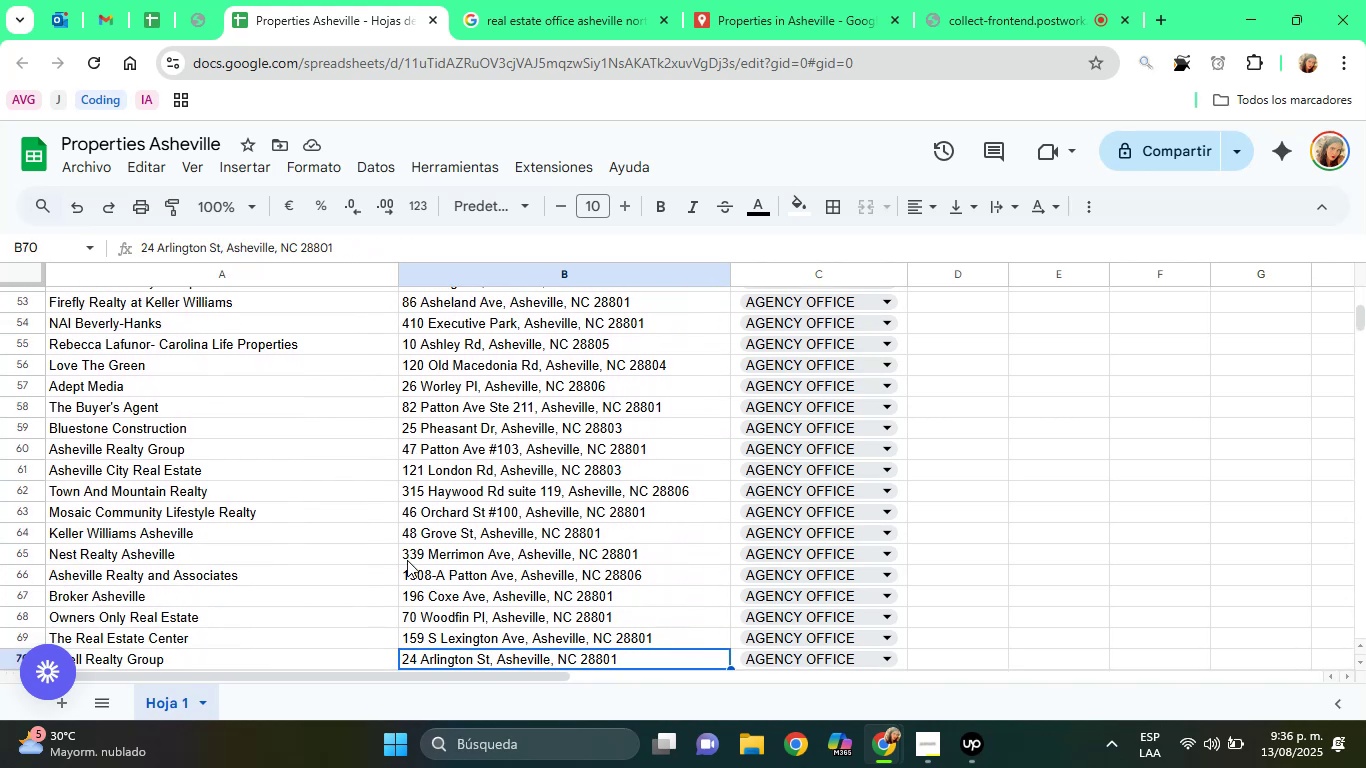 
hold_key(key=ArrowDown, duration=0.63)
 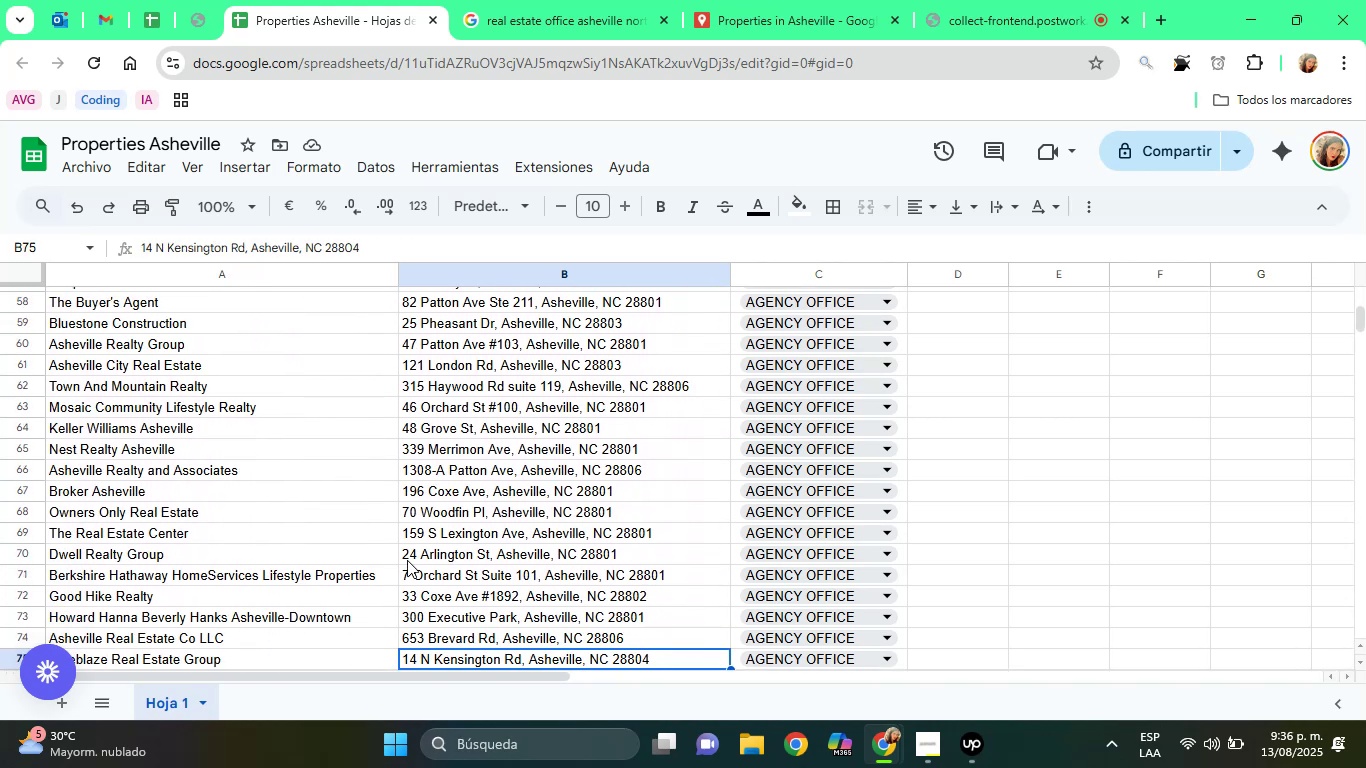 
key(ArrowDown)
 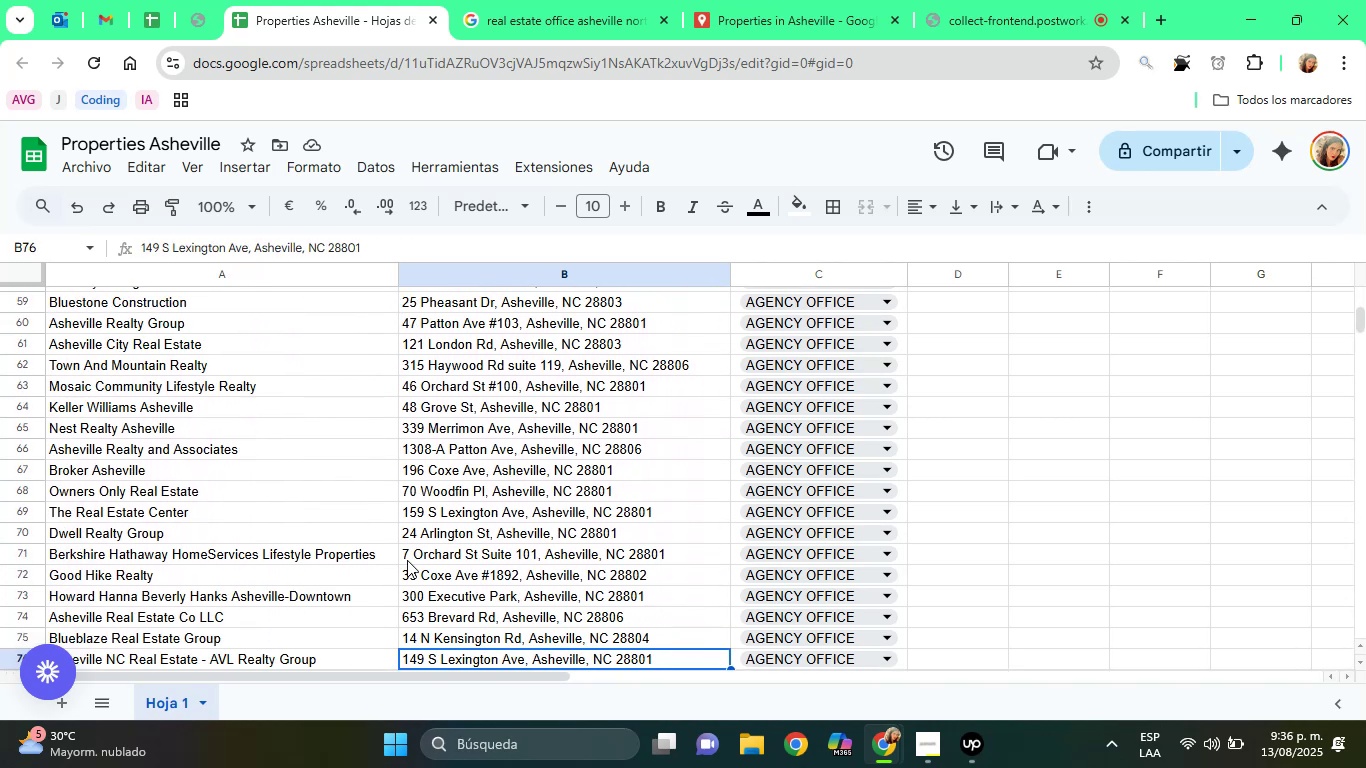 
key(ArrowDown)
 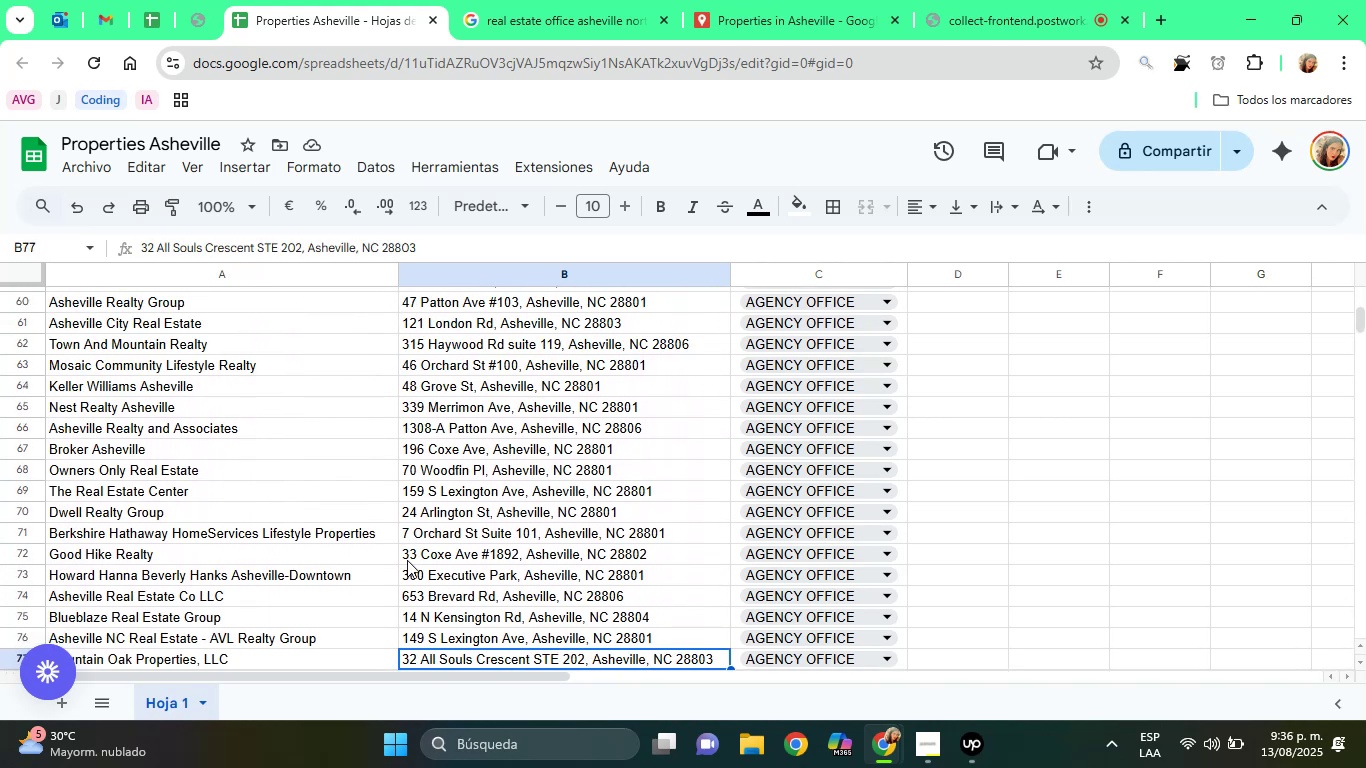 
key(ArrowDown)
 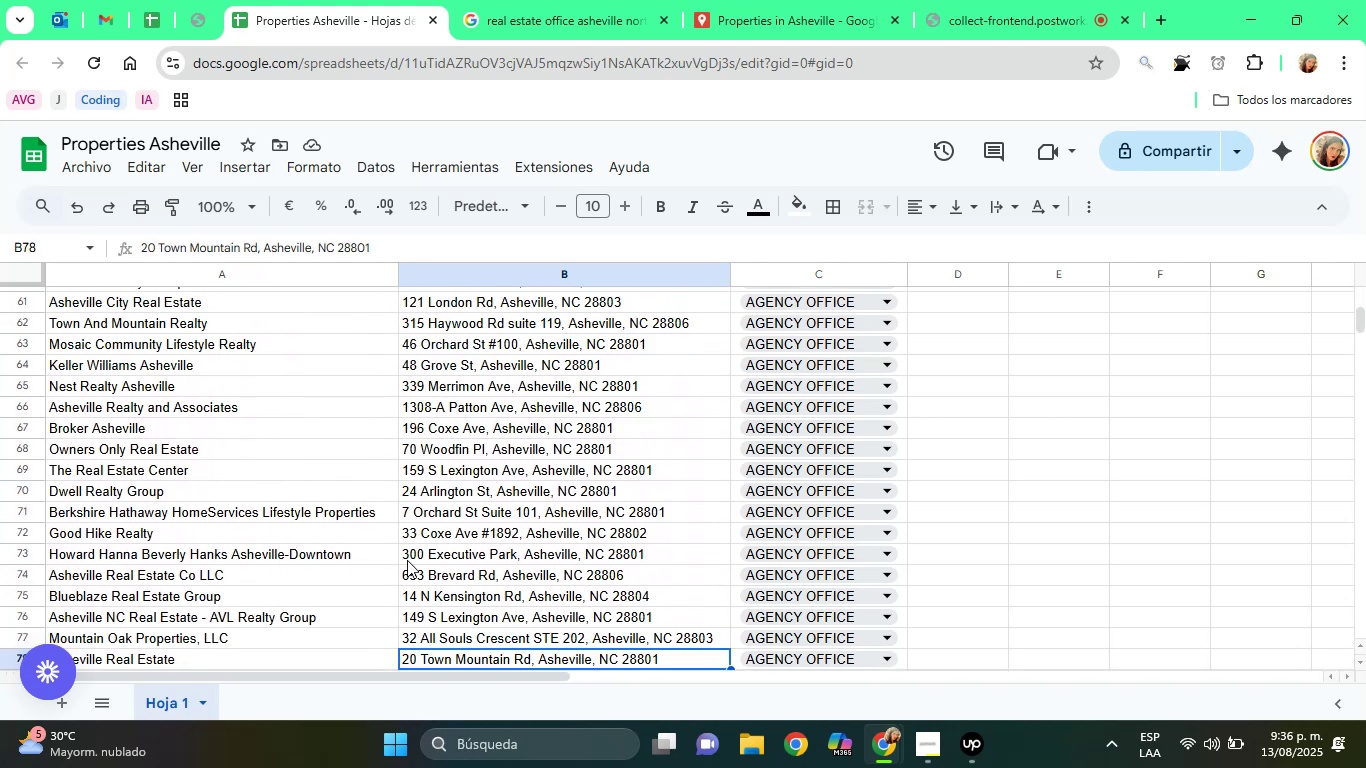 
hold_key(key=ArrowDown, duration=0.65)
 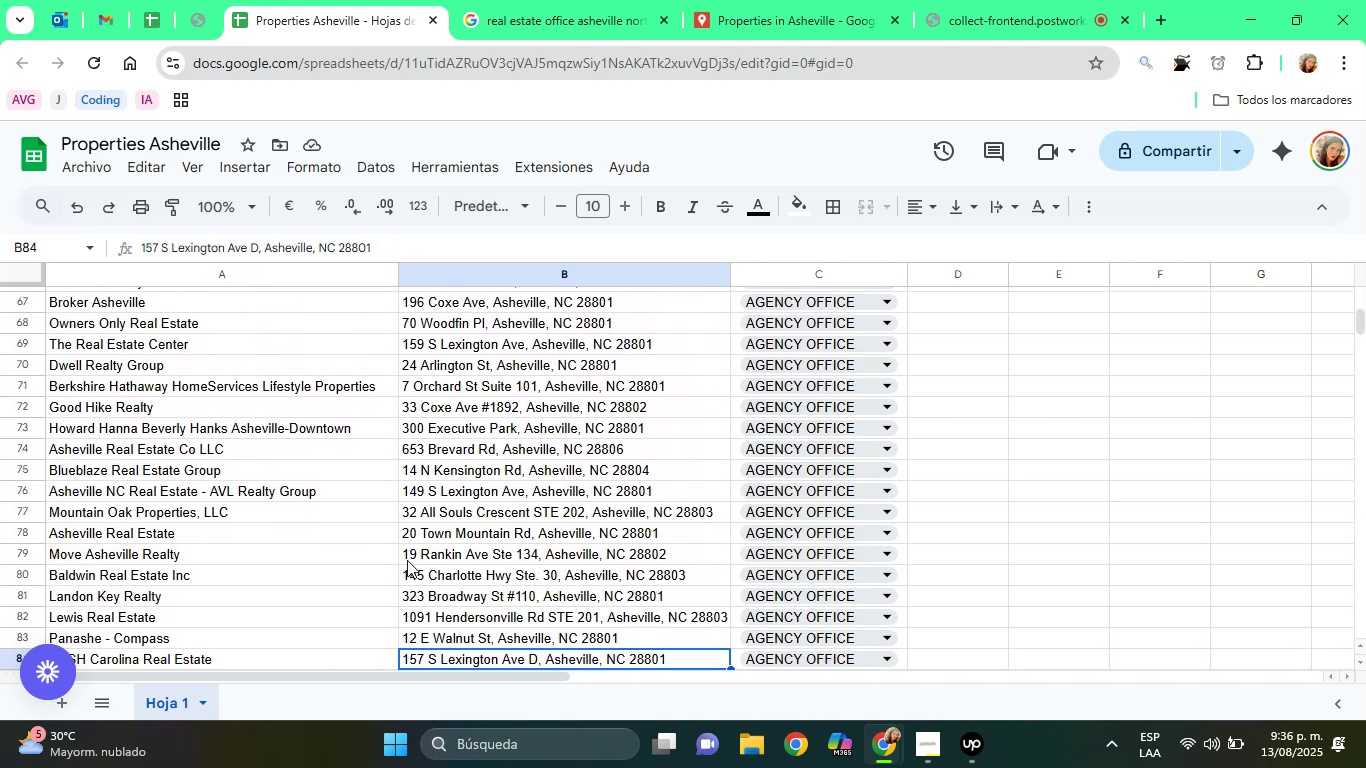 
key(ArrowDown)
 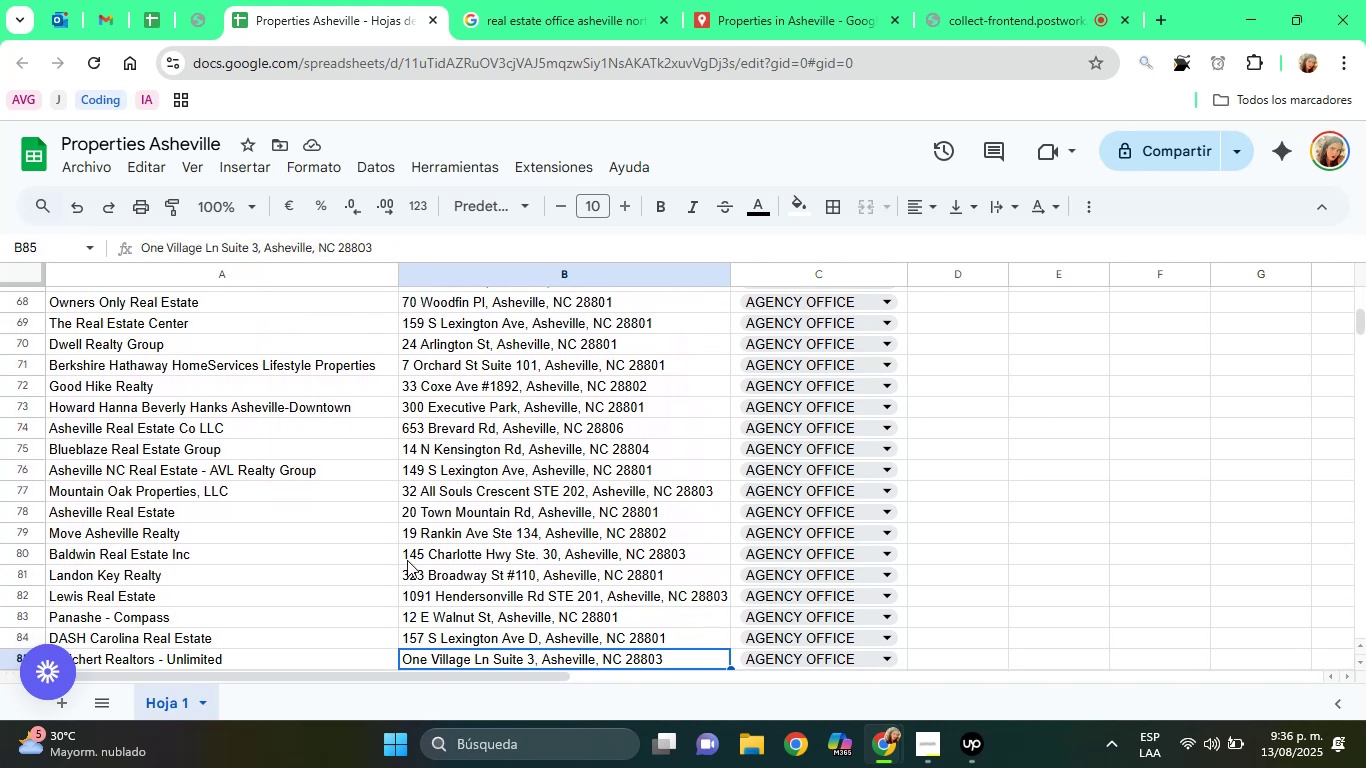 
hold_key(key=ArrowDown, duration=0.6)
 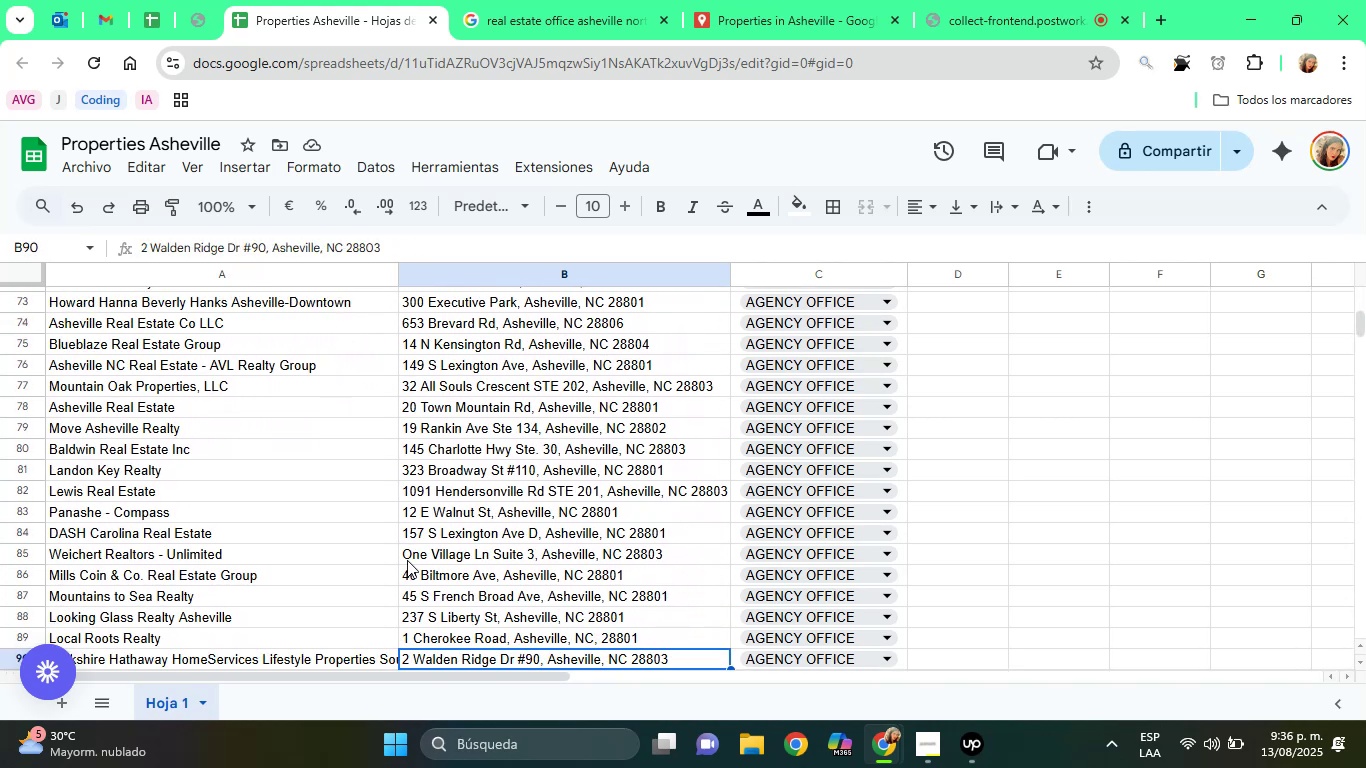 
key(ArrowDown)
 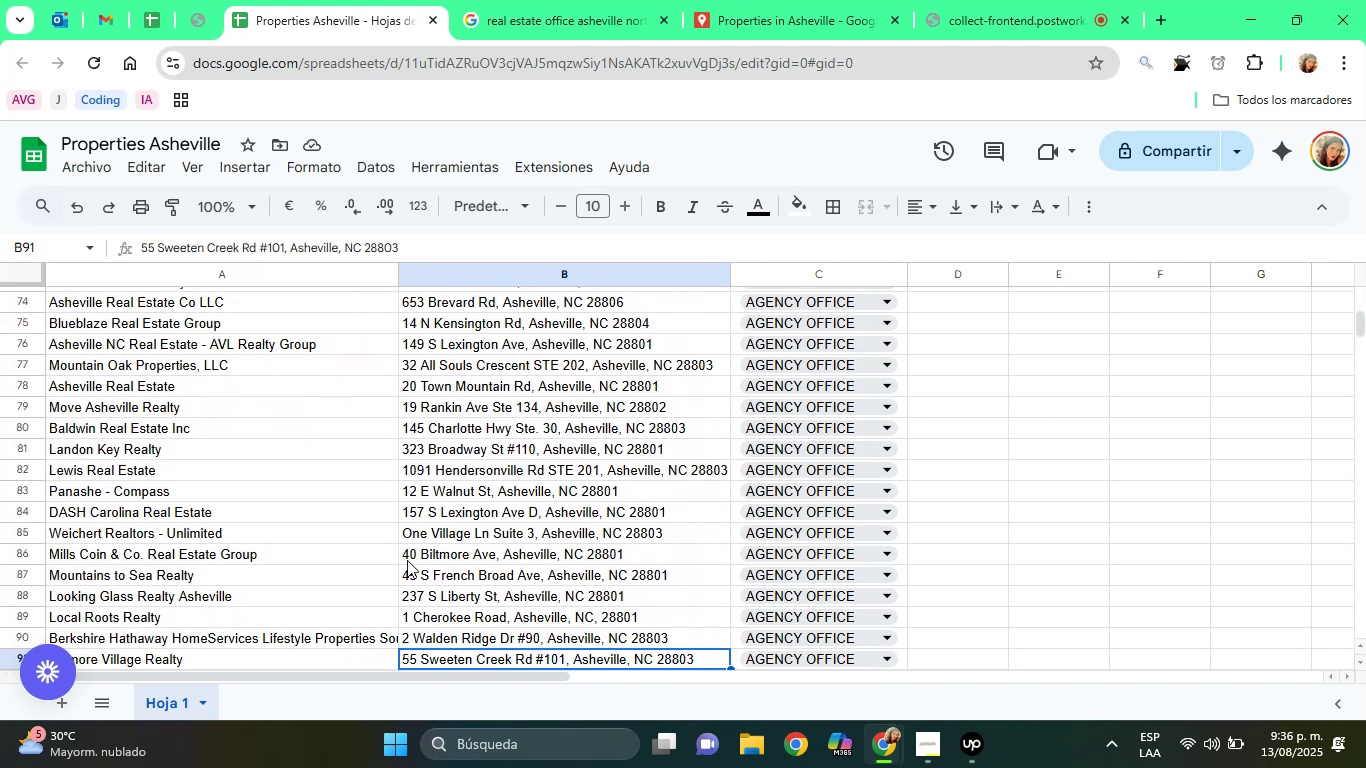 
key(ArrowDown)
 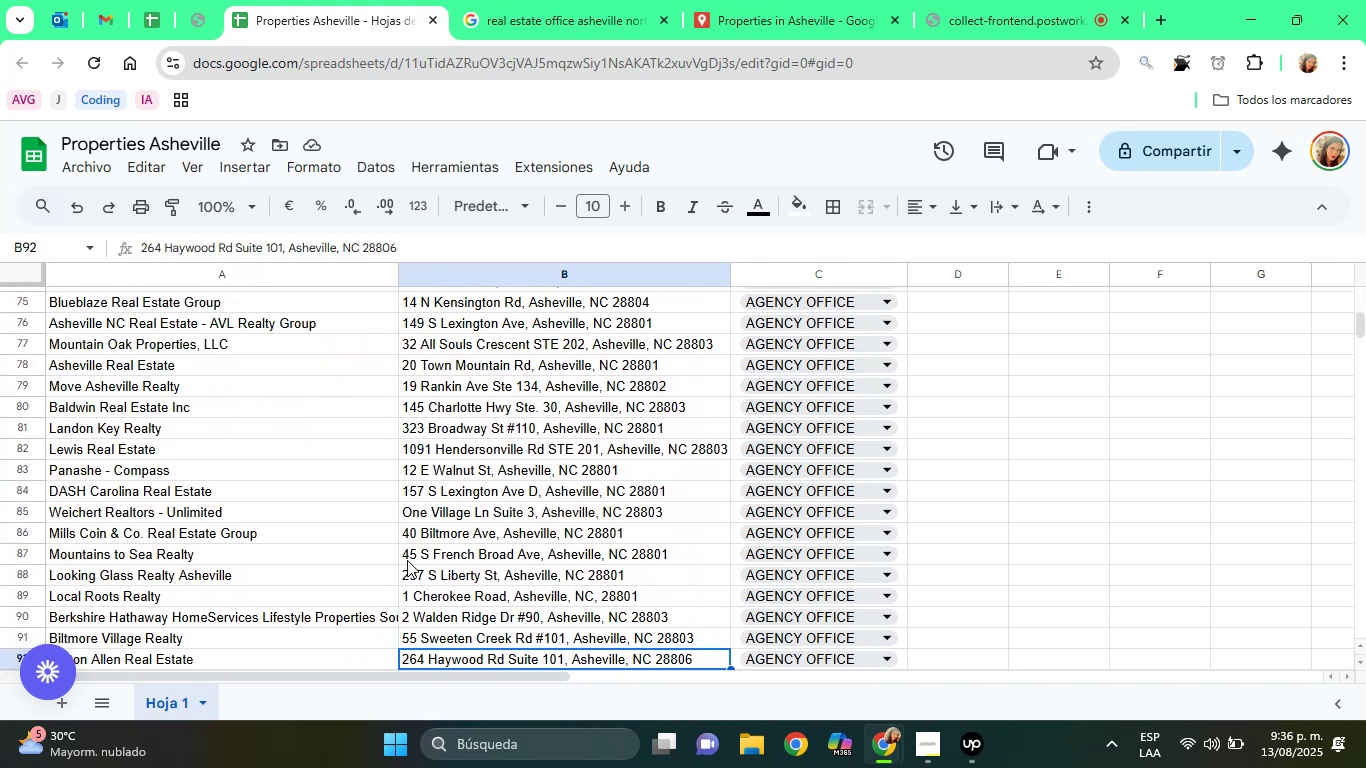 
key(ArrowDown)
 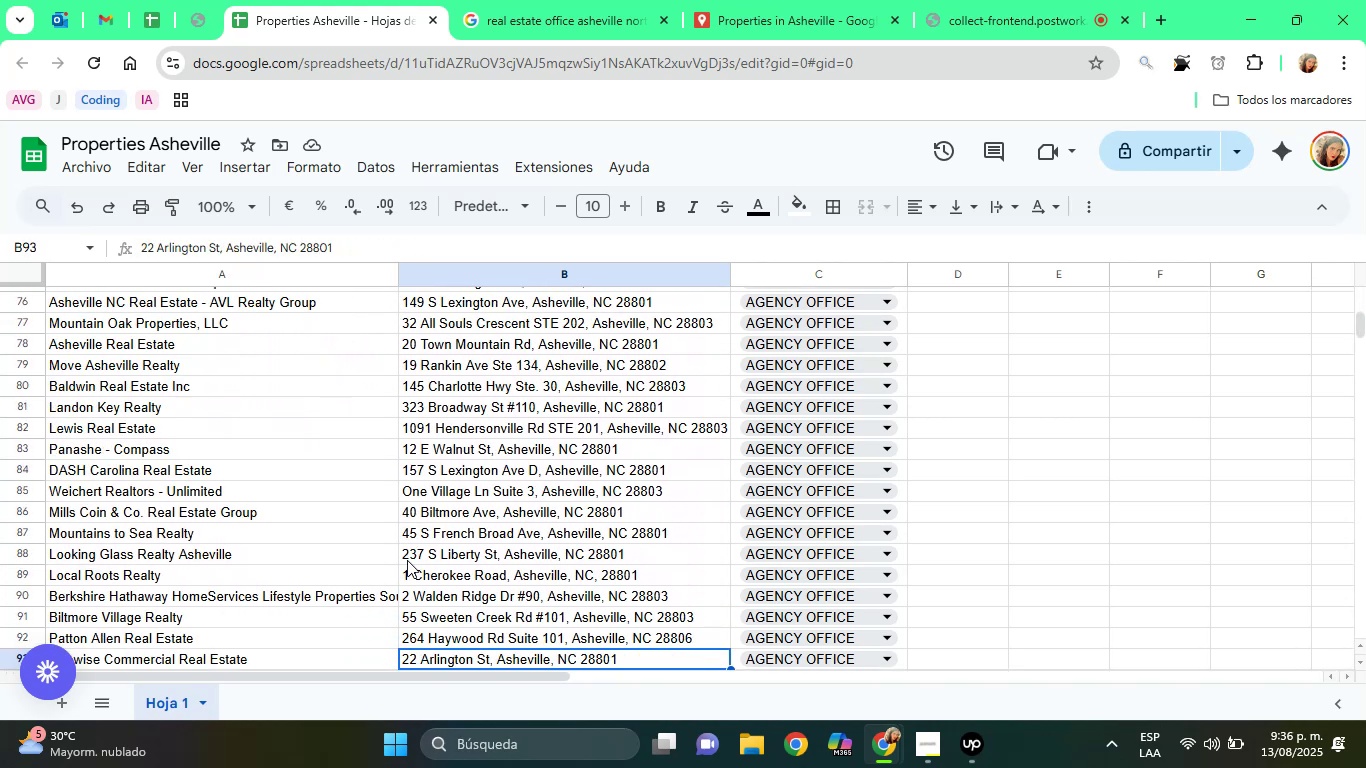 
key(ArrowDown)
 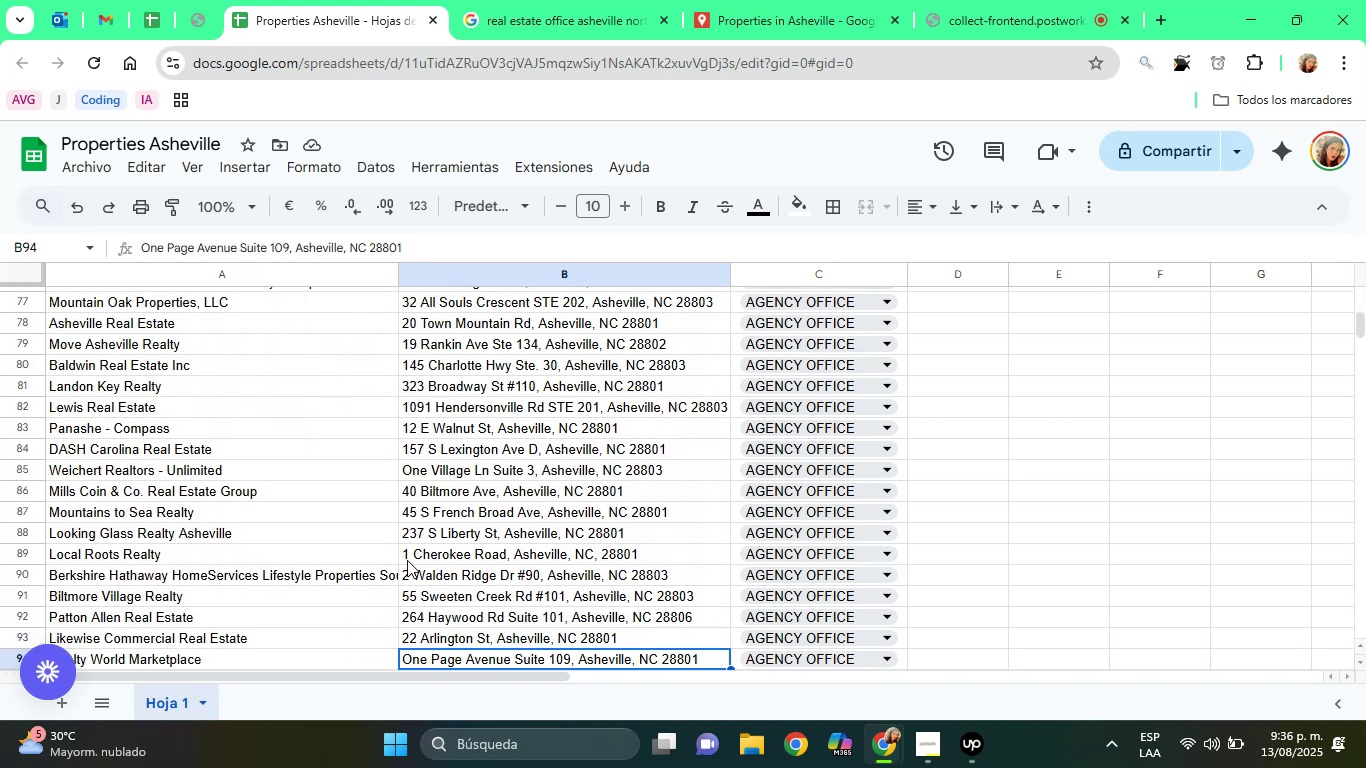 
hold_key(key=ArrowDown, duration=0.36)
 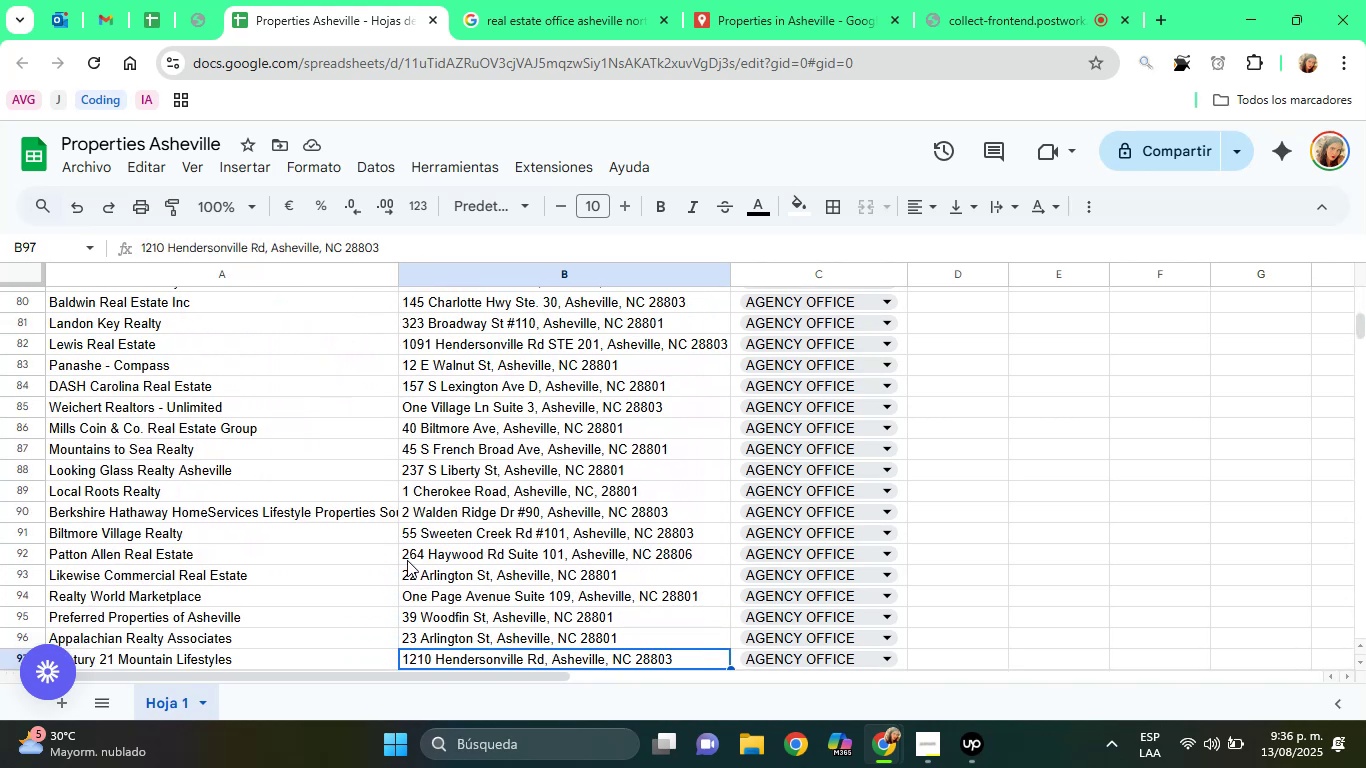 
key(ArrowDown)
 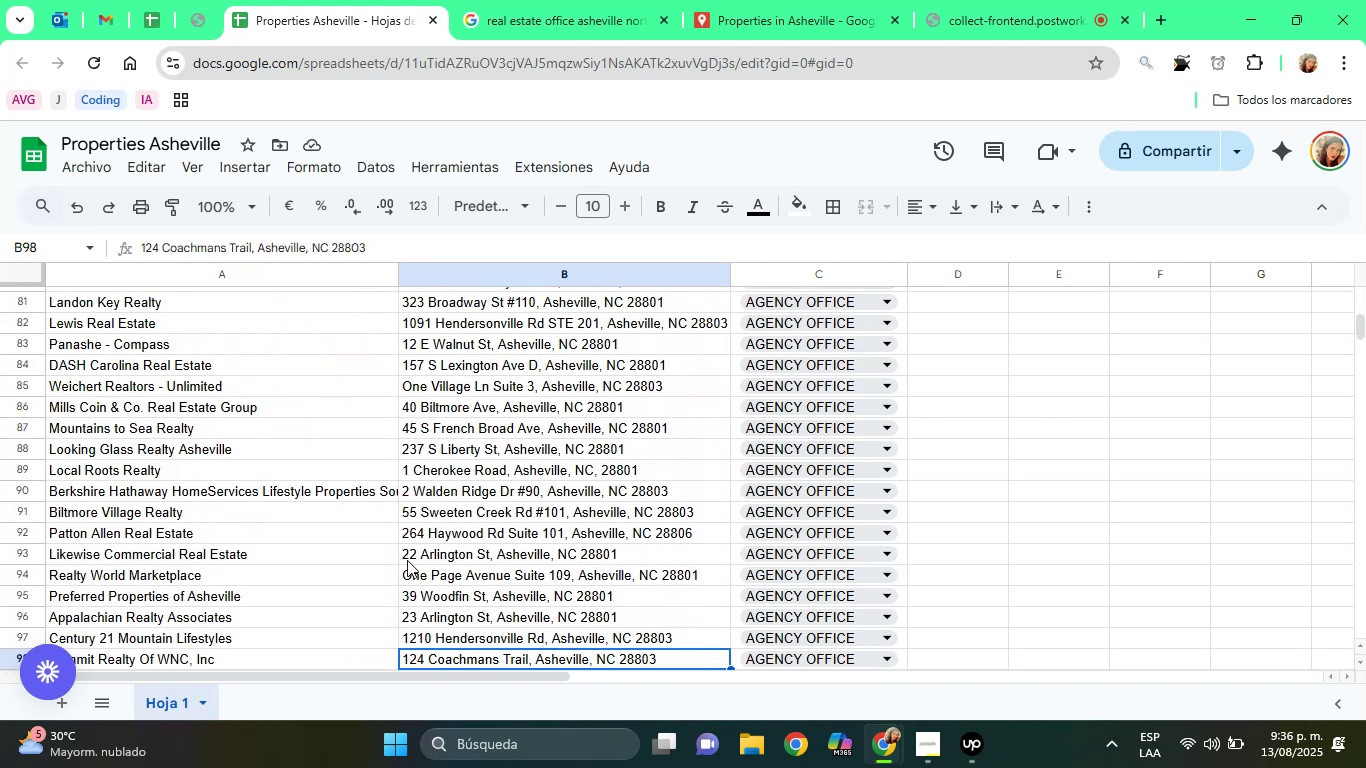 
key(ArrowDown)
 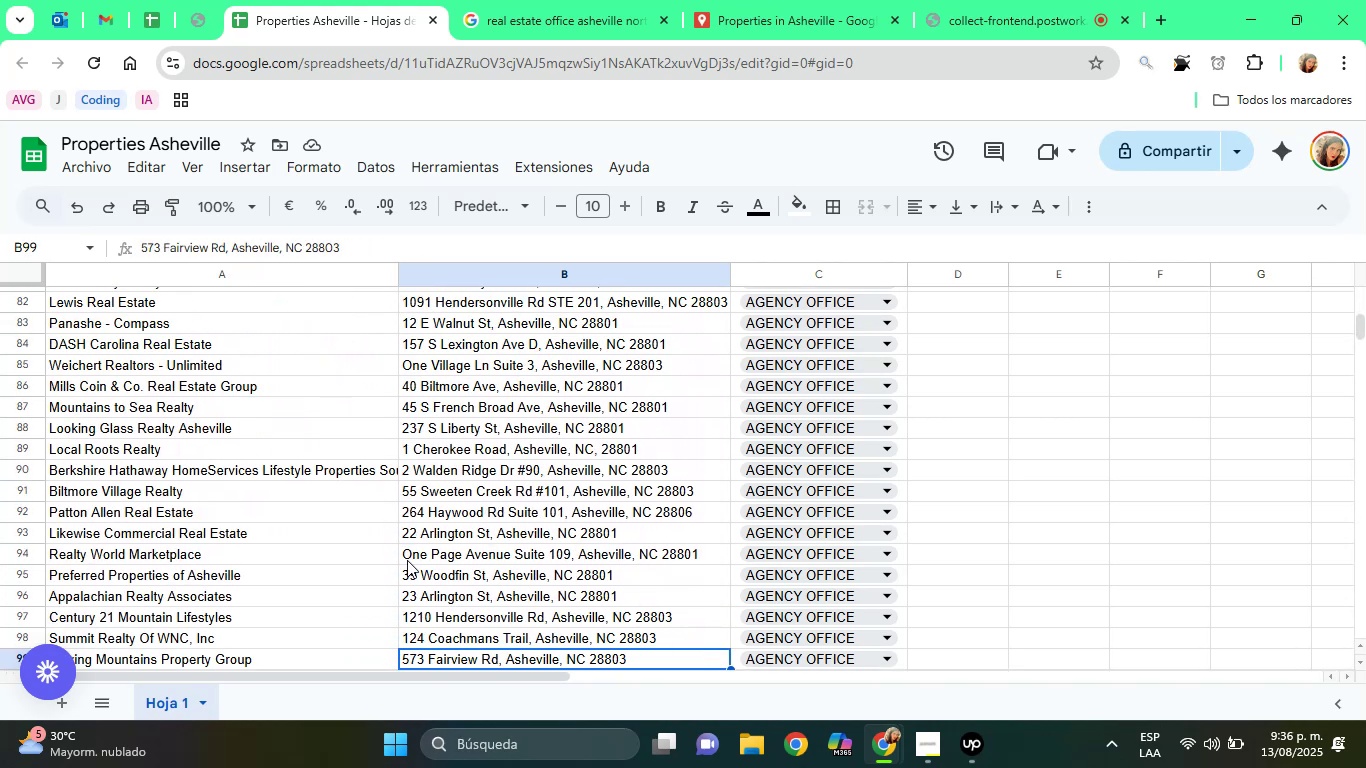 
key(ArrowDown)
 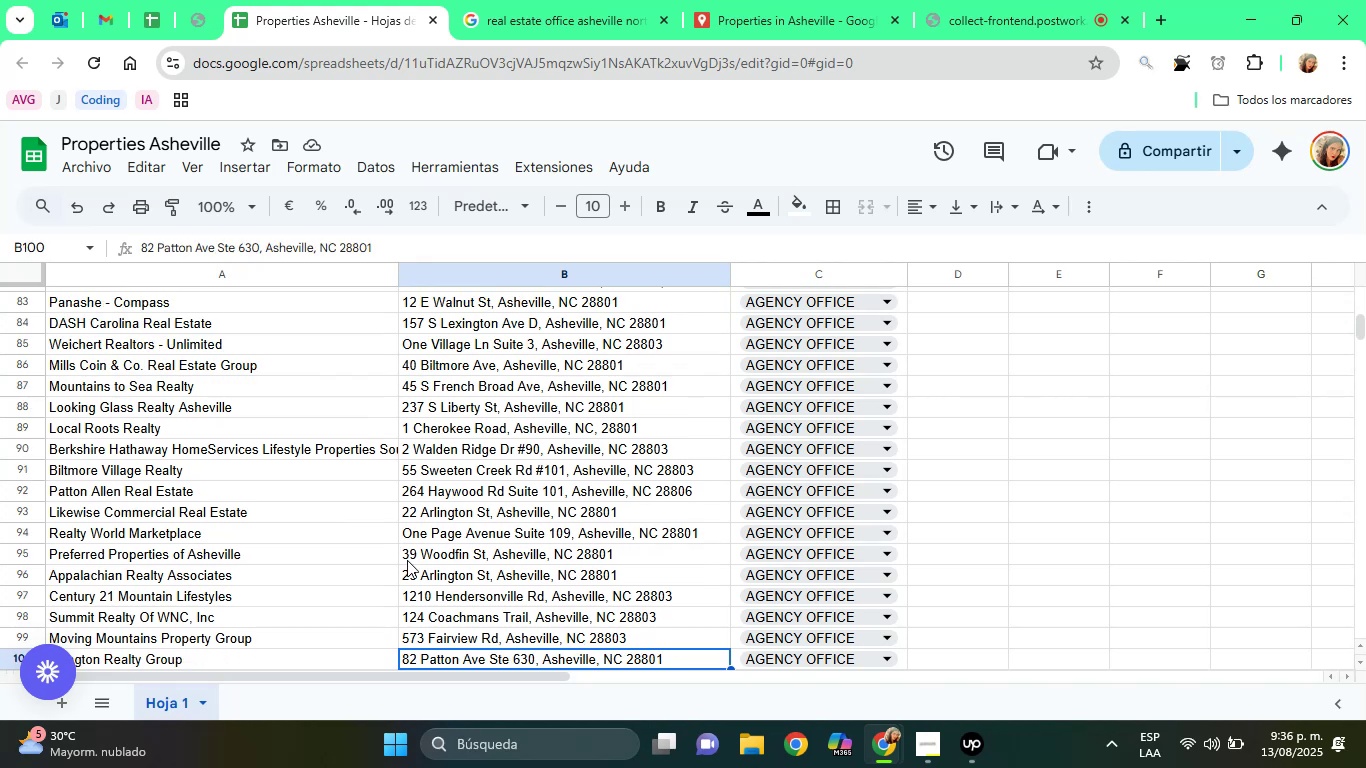 
key(ArrowDown)
 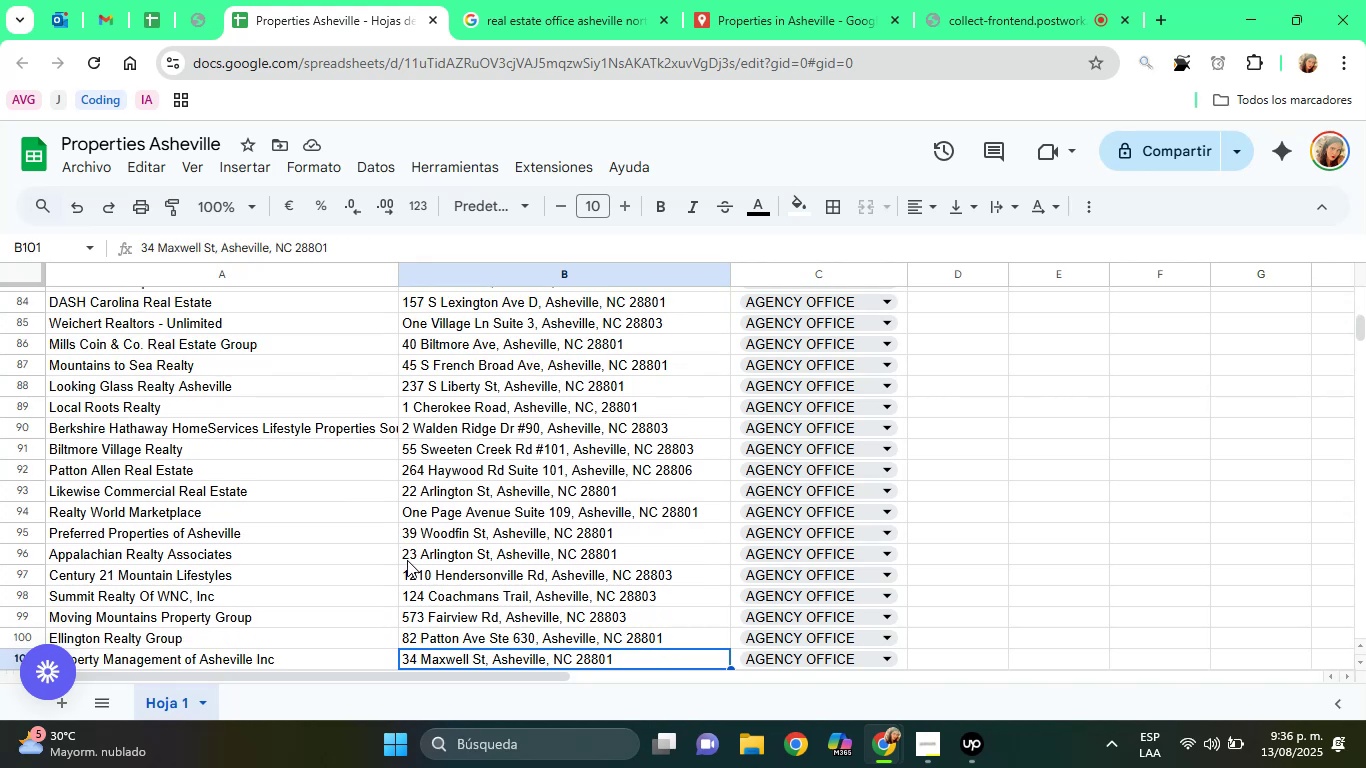 
key(ArrowDown)
 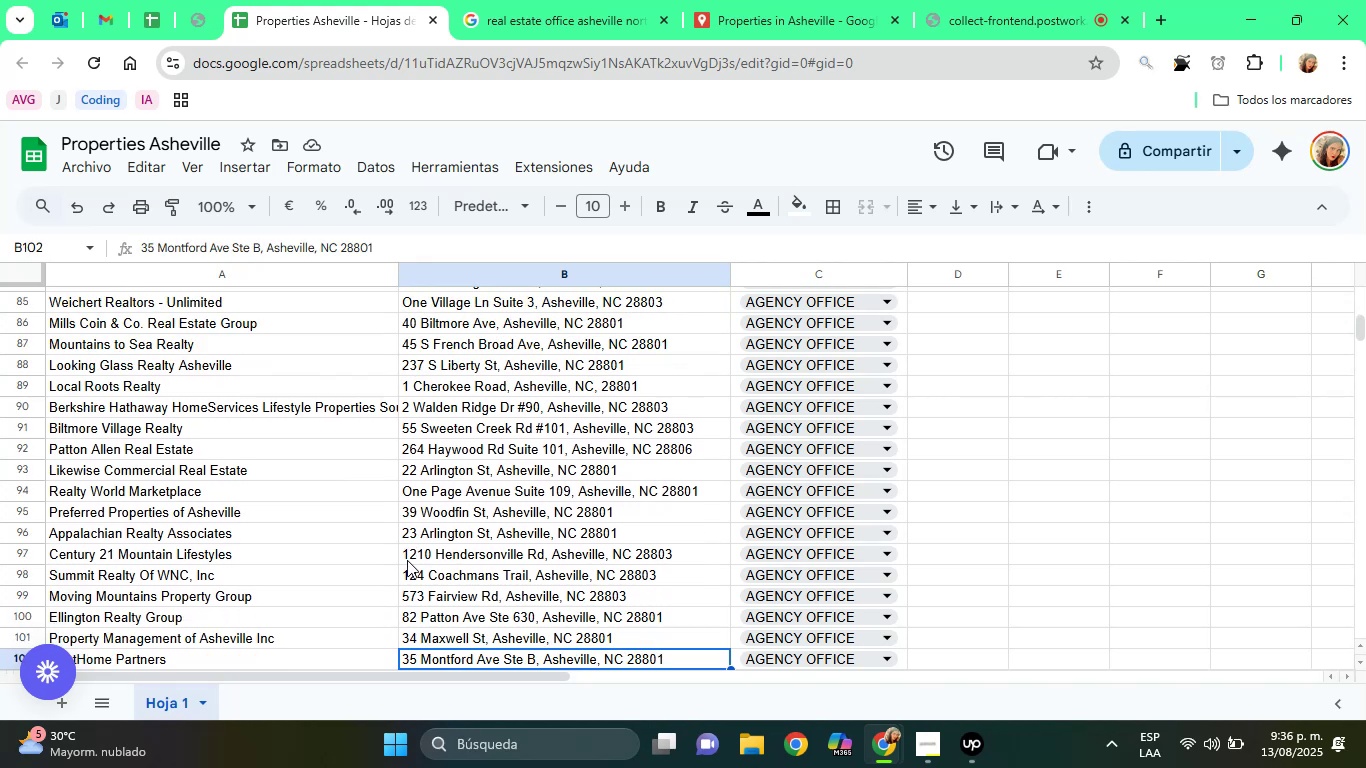 
key(ArrowDown)
 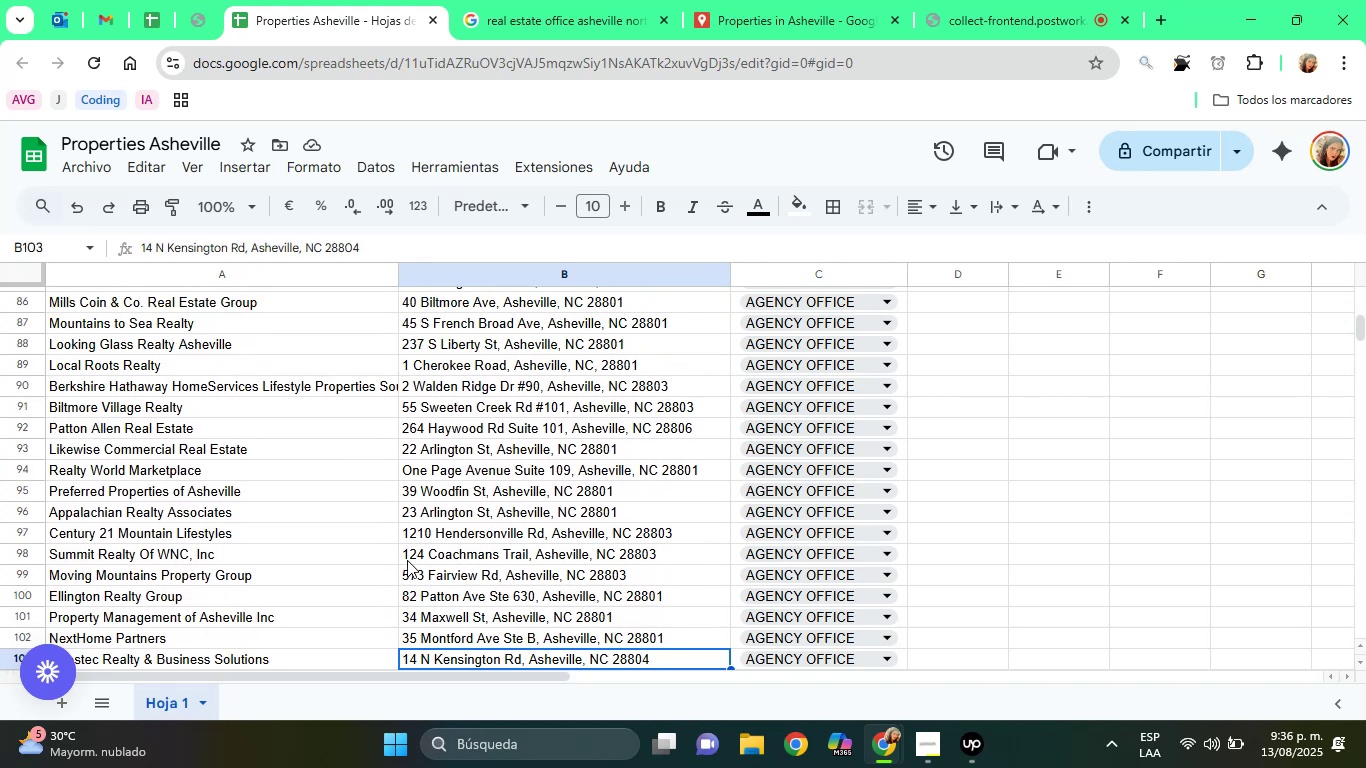 
key(ArrowDown)
 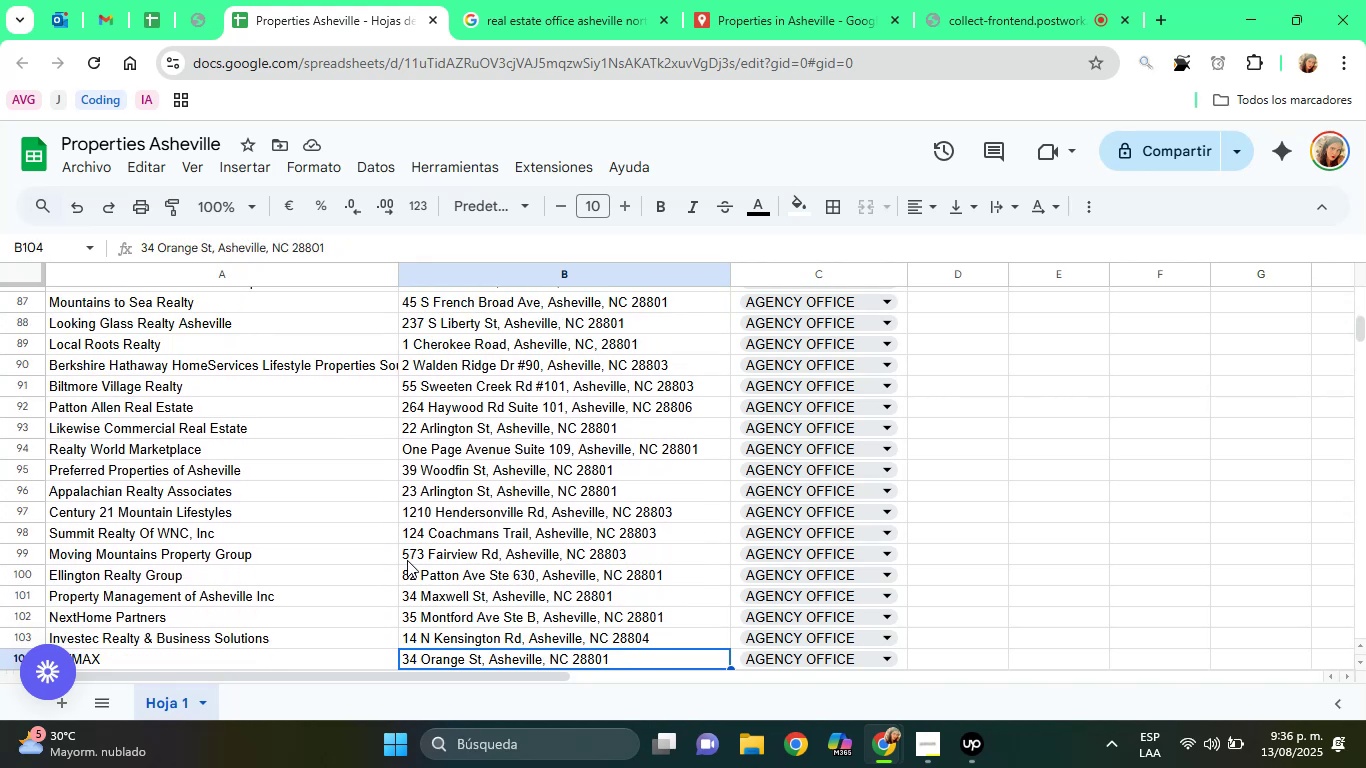 
key(ArrowDown)
 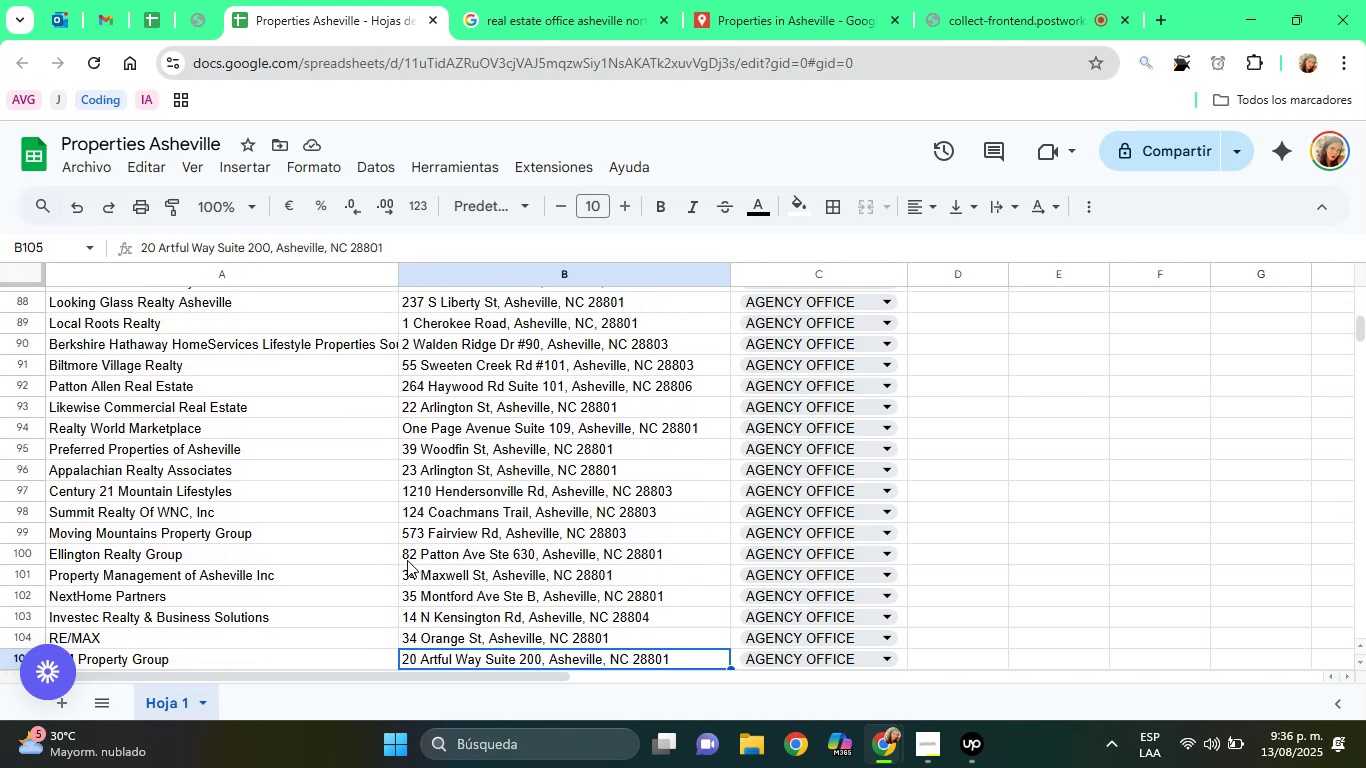 
key(ArrowDown)
 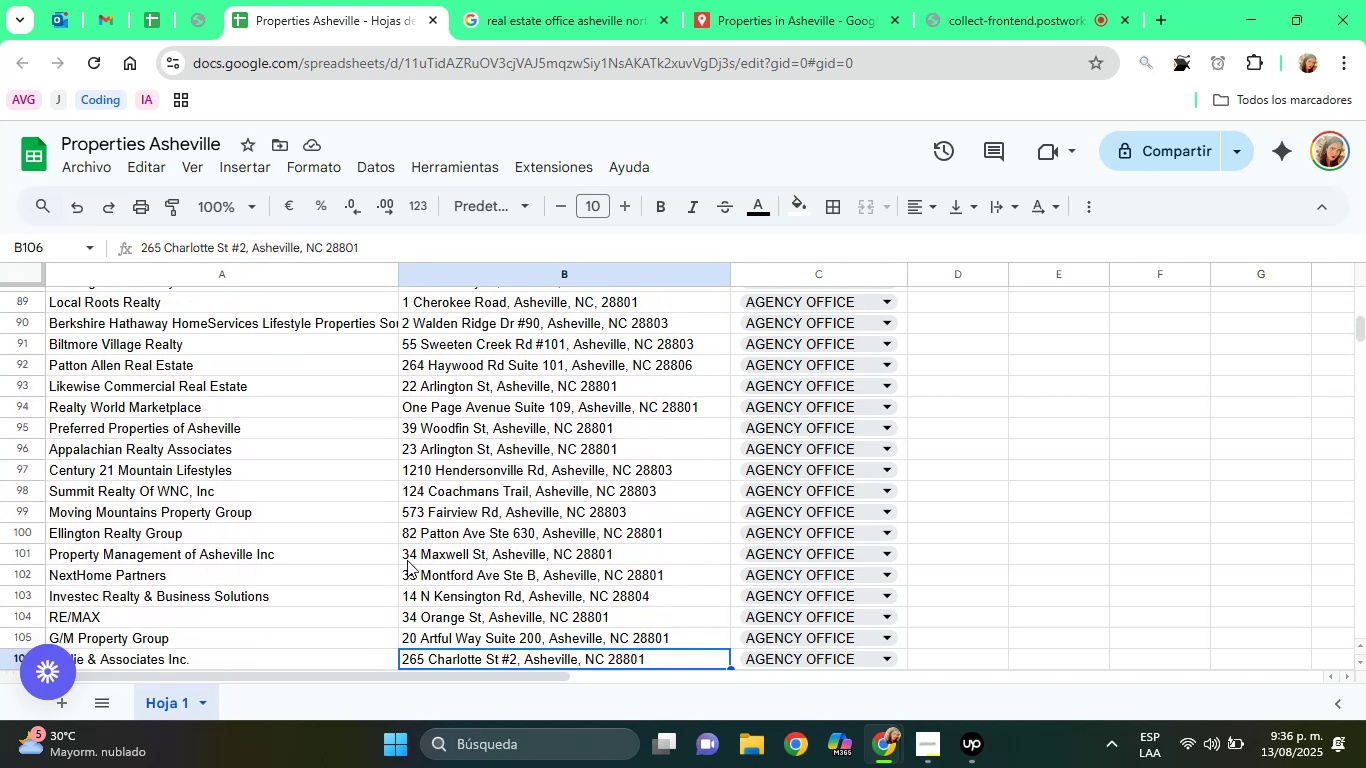 
key(ArrowDown)
 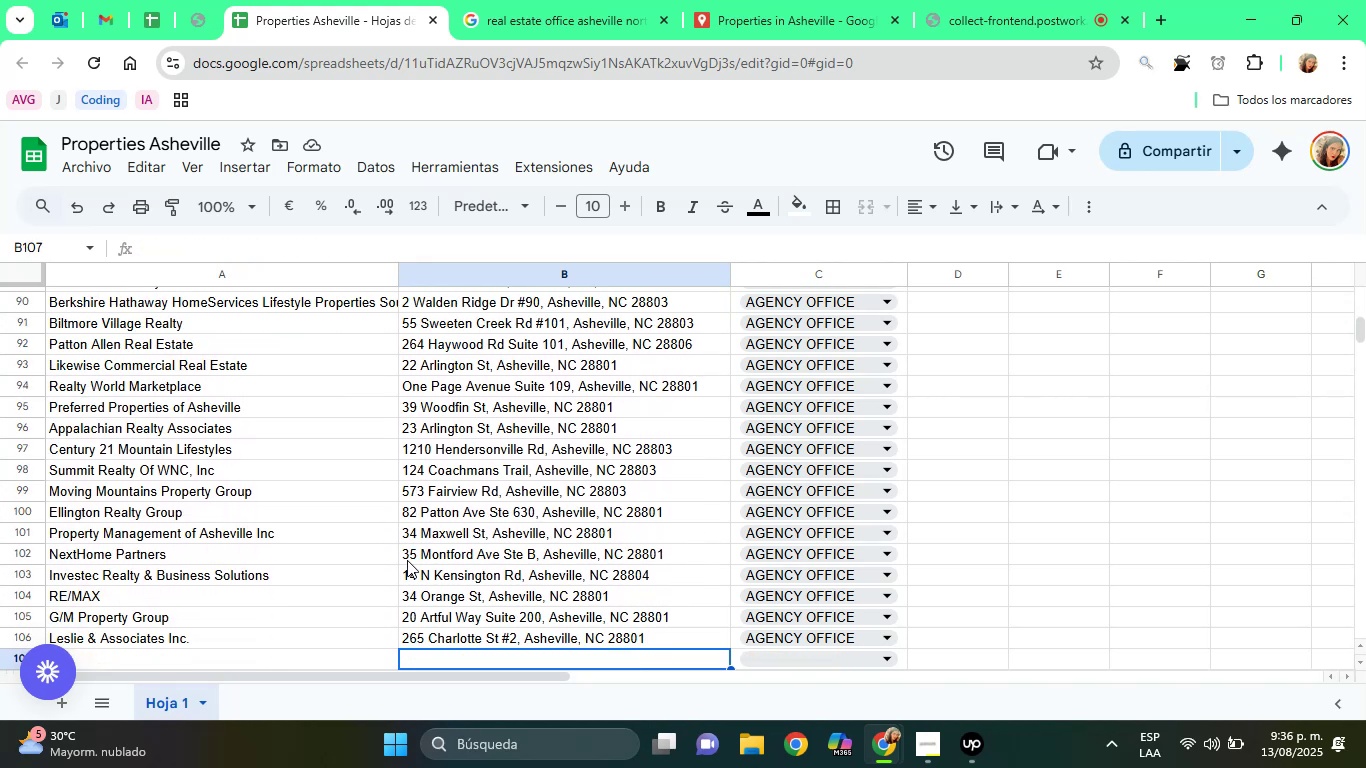 
left_click([639, 0])
 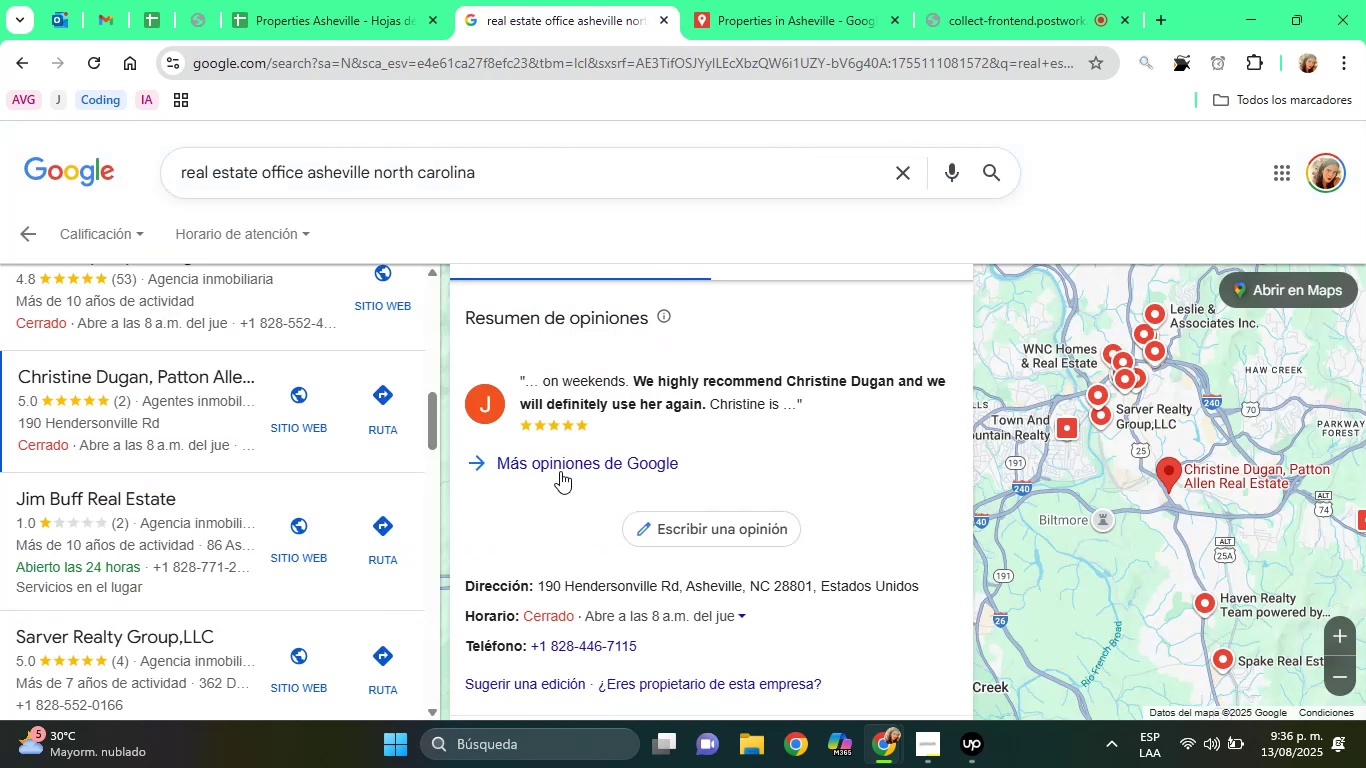 
left_click([519, 536])
 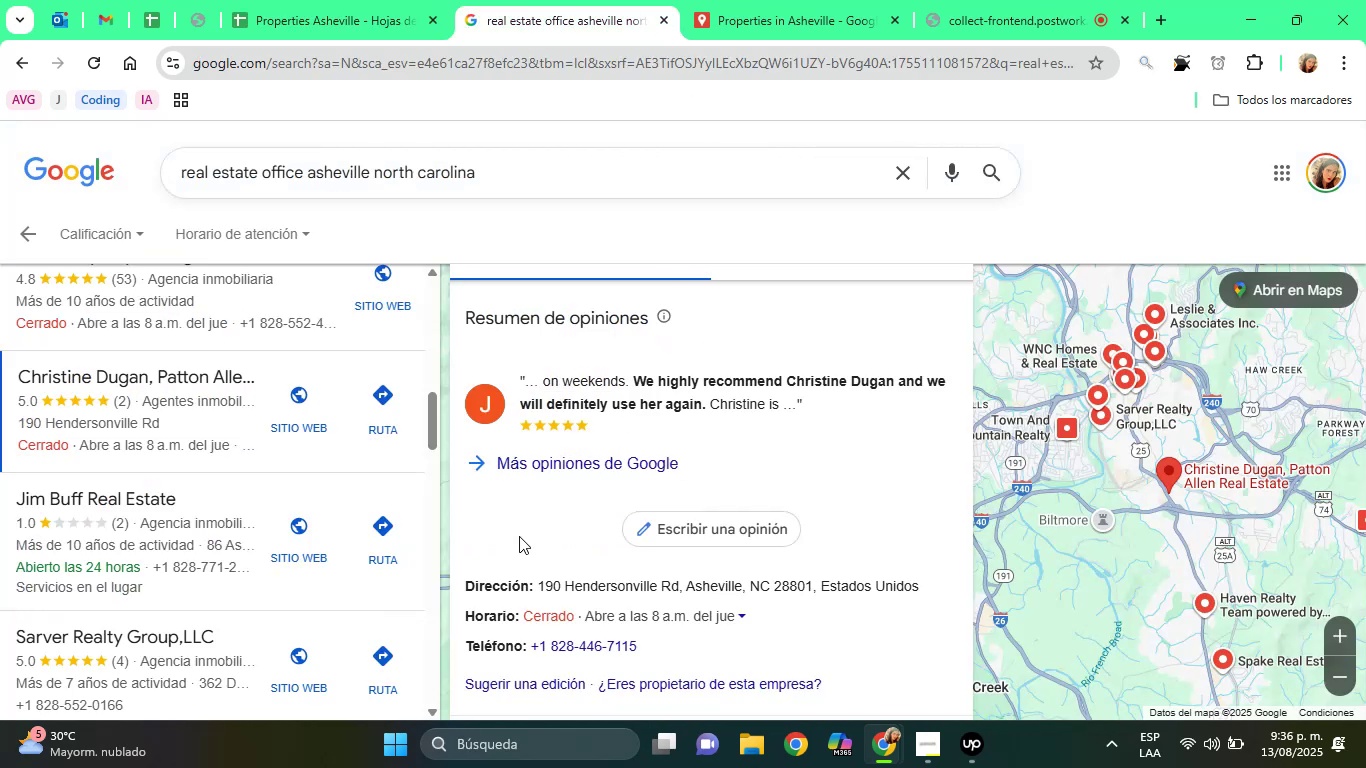 
hold_key(key=ArrowUp, duration=0.33)
 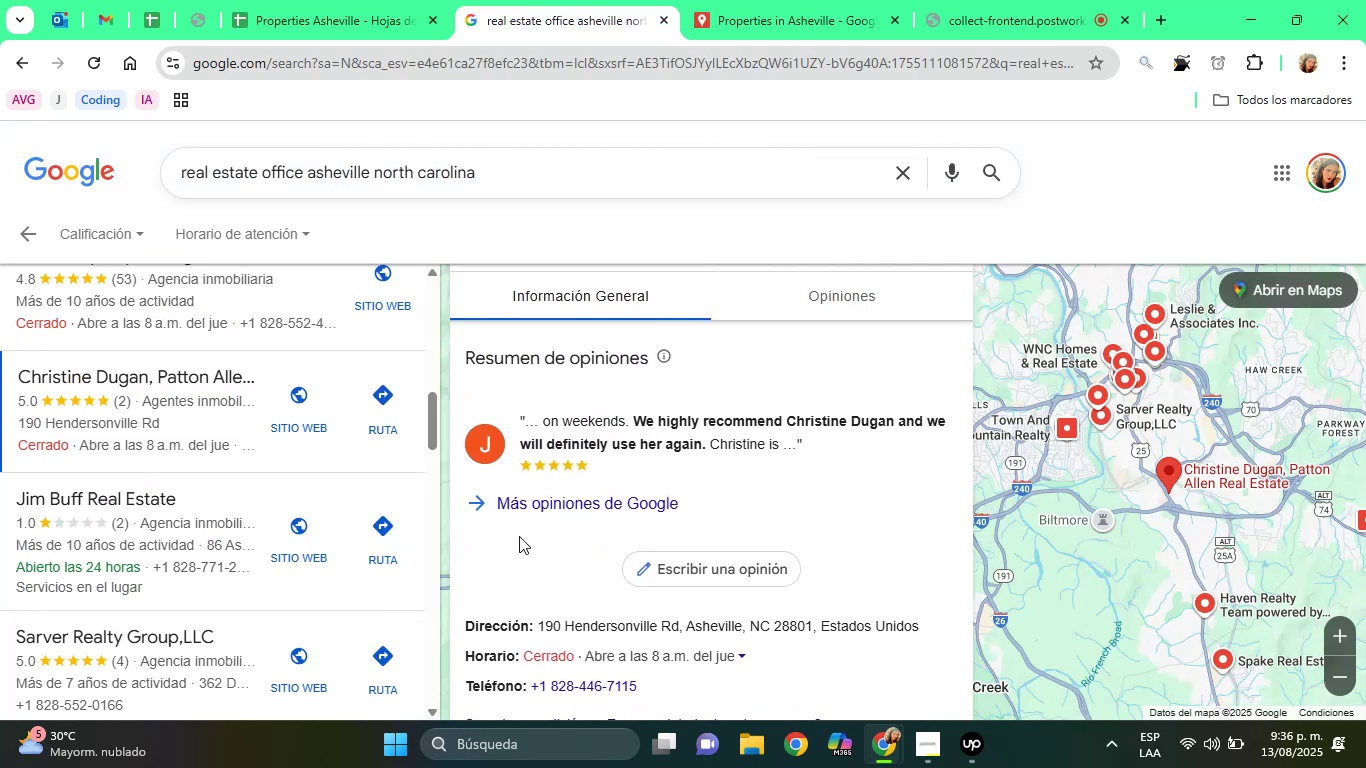 
hold_key(key=ArrowUp, duration=1.23)
 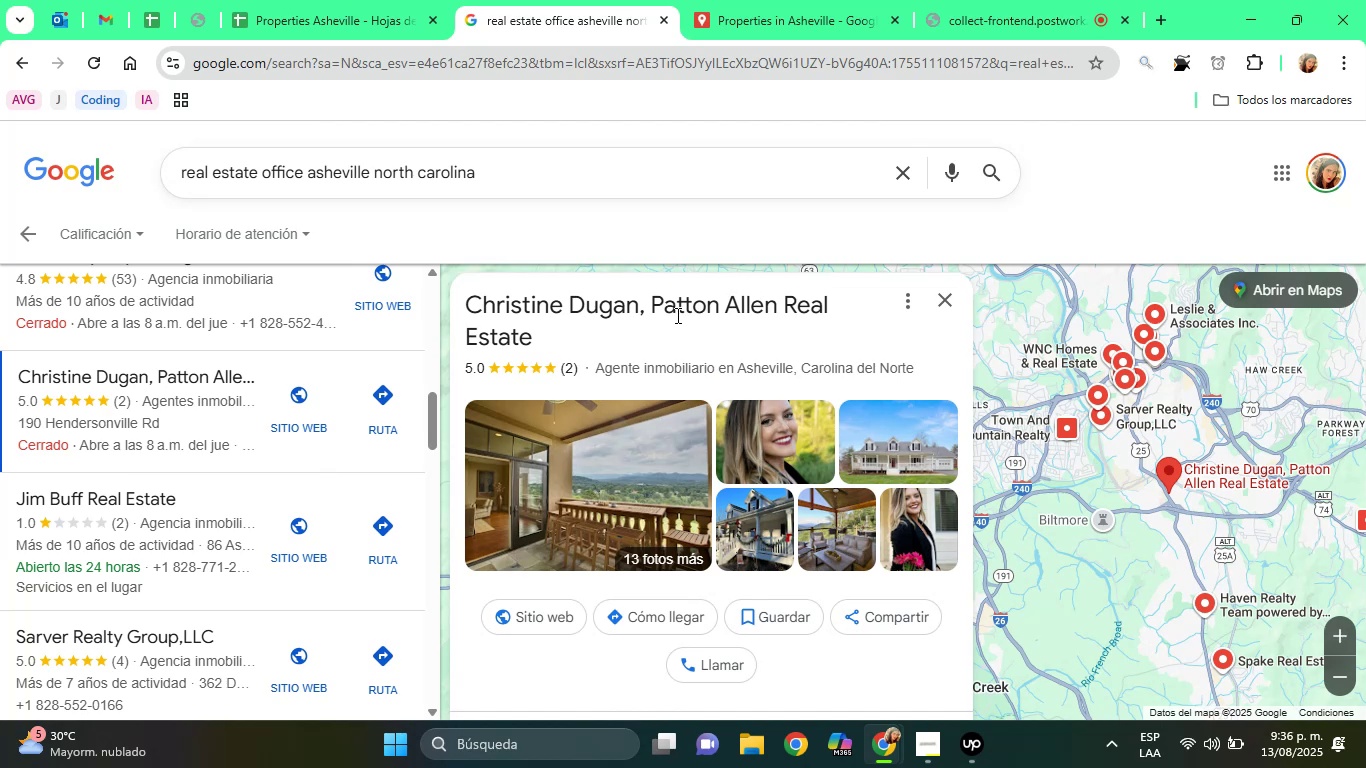 
left_click_drag(start_coordinate=[654, 303], to_coordinate=[692, 332])
 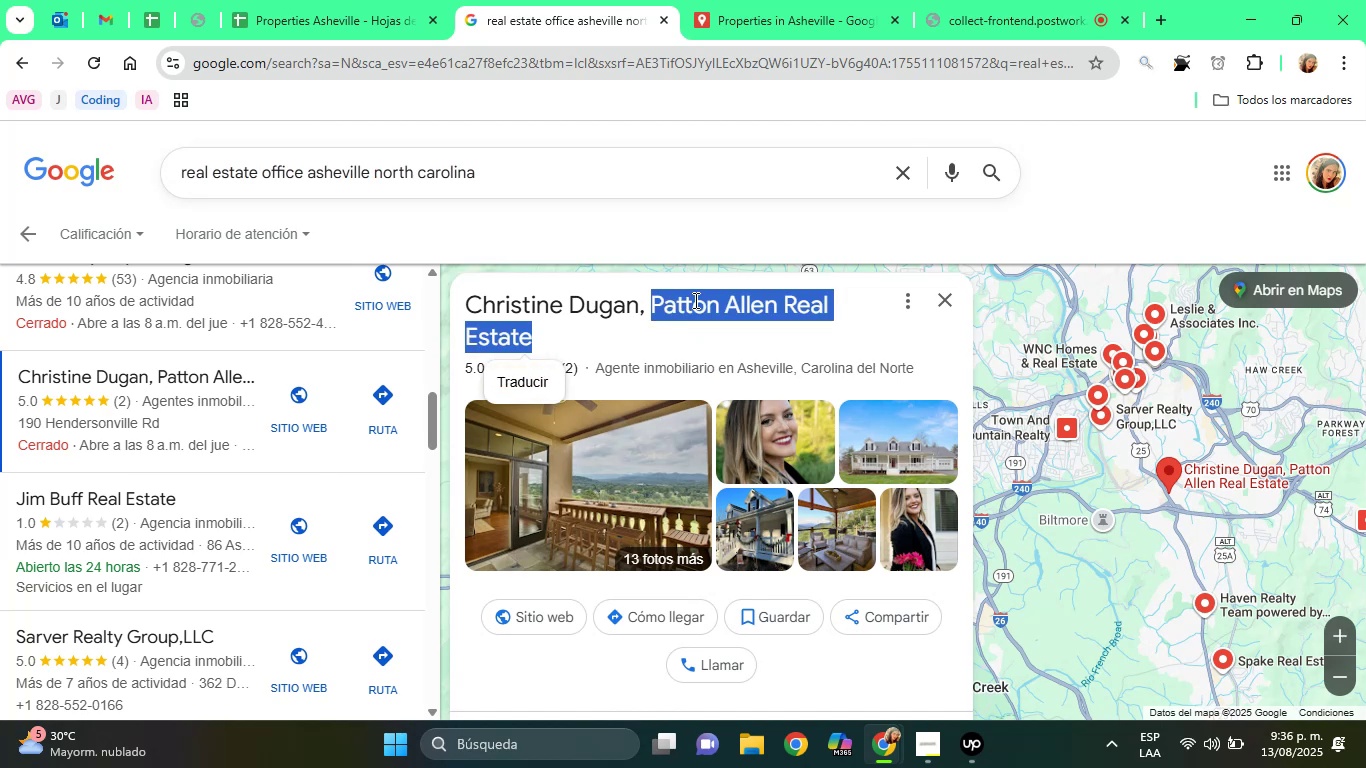 
right_click([694, 300])
 